 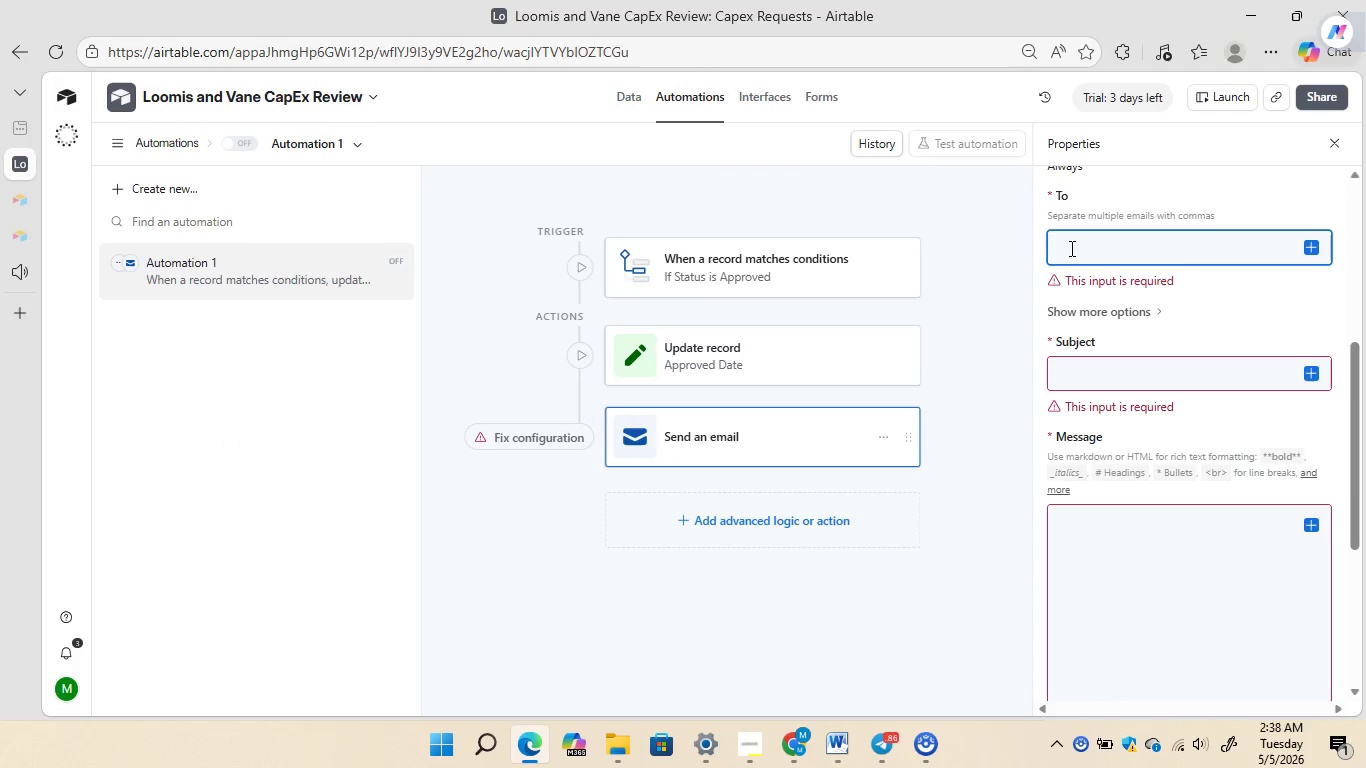 
type(muhammedendris525@gmail.com)
 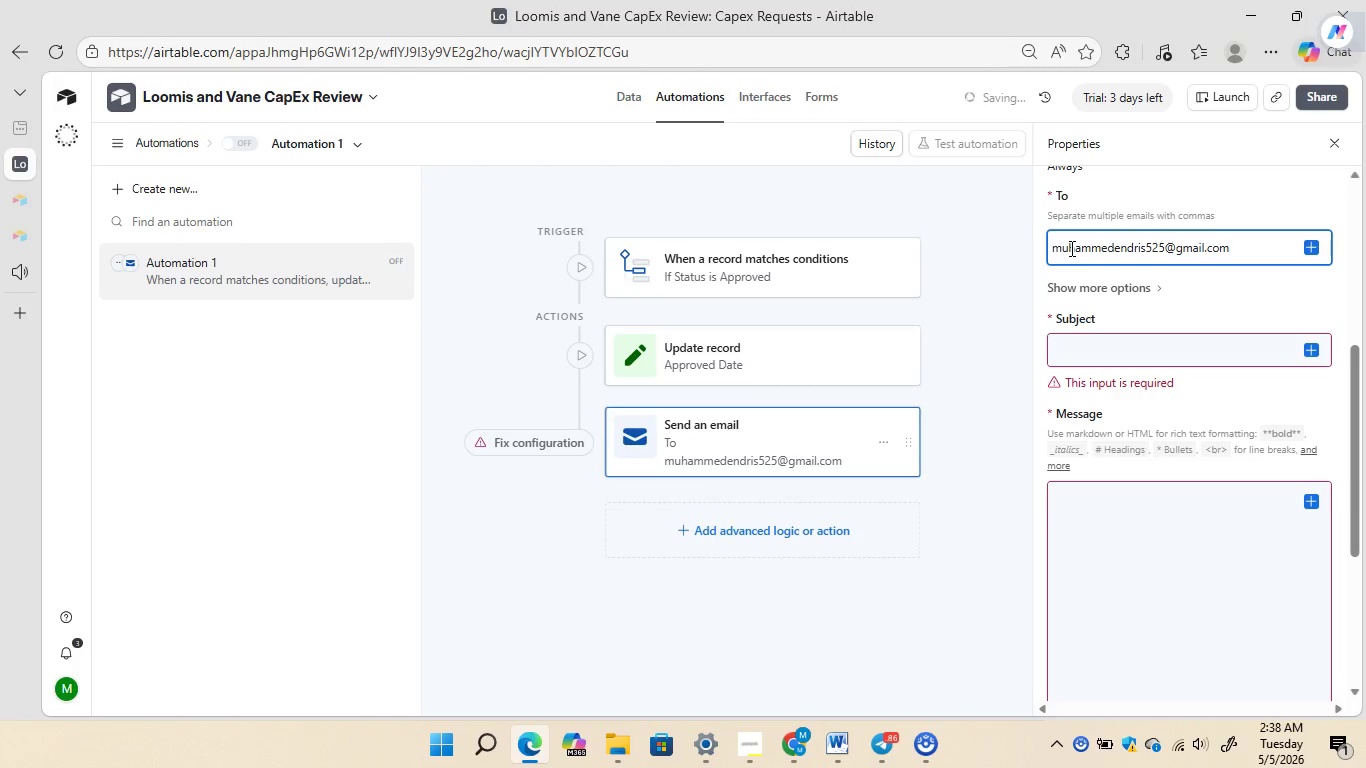 
left_click([1092, 352])
 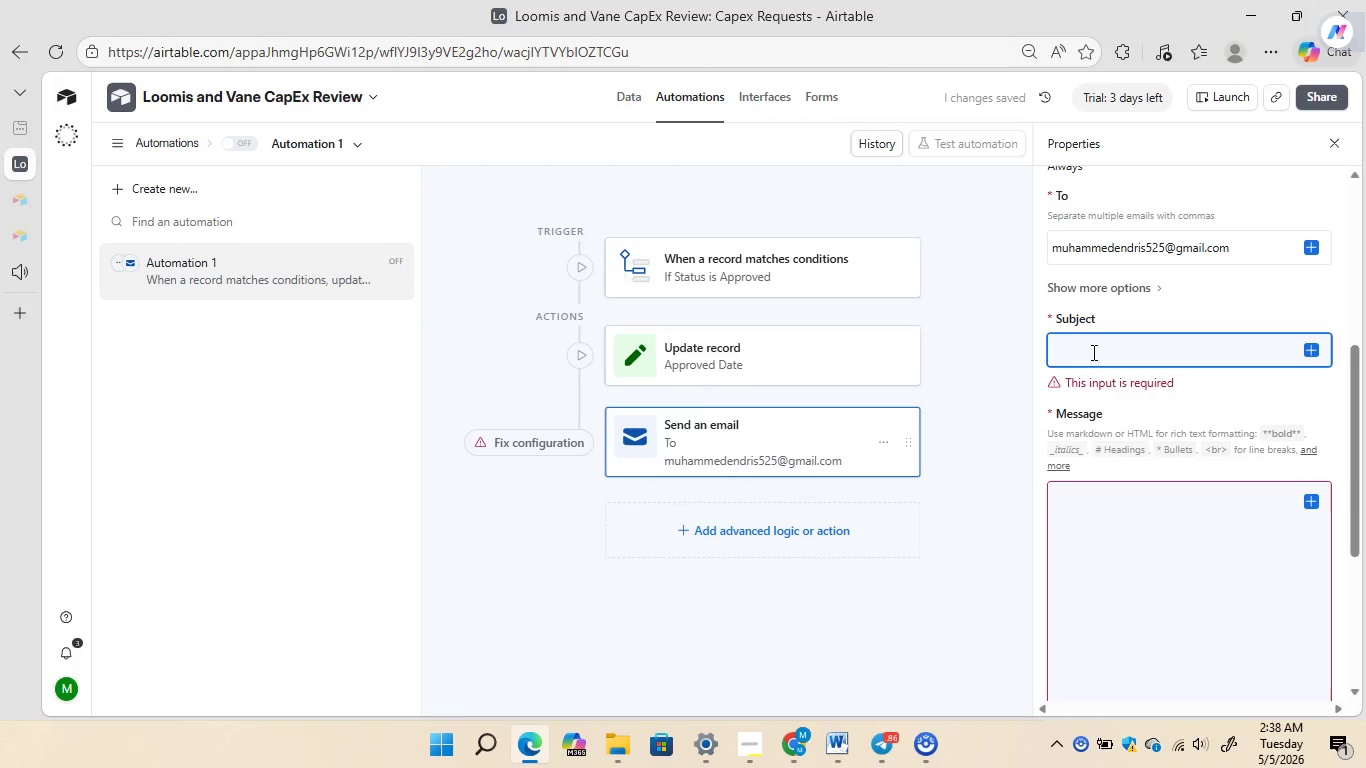 
type(Urgent:capExb)
key(Backspace)
type( Pu)
 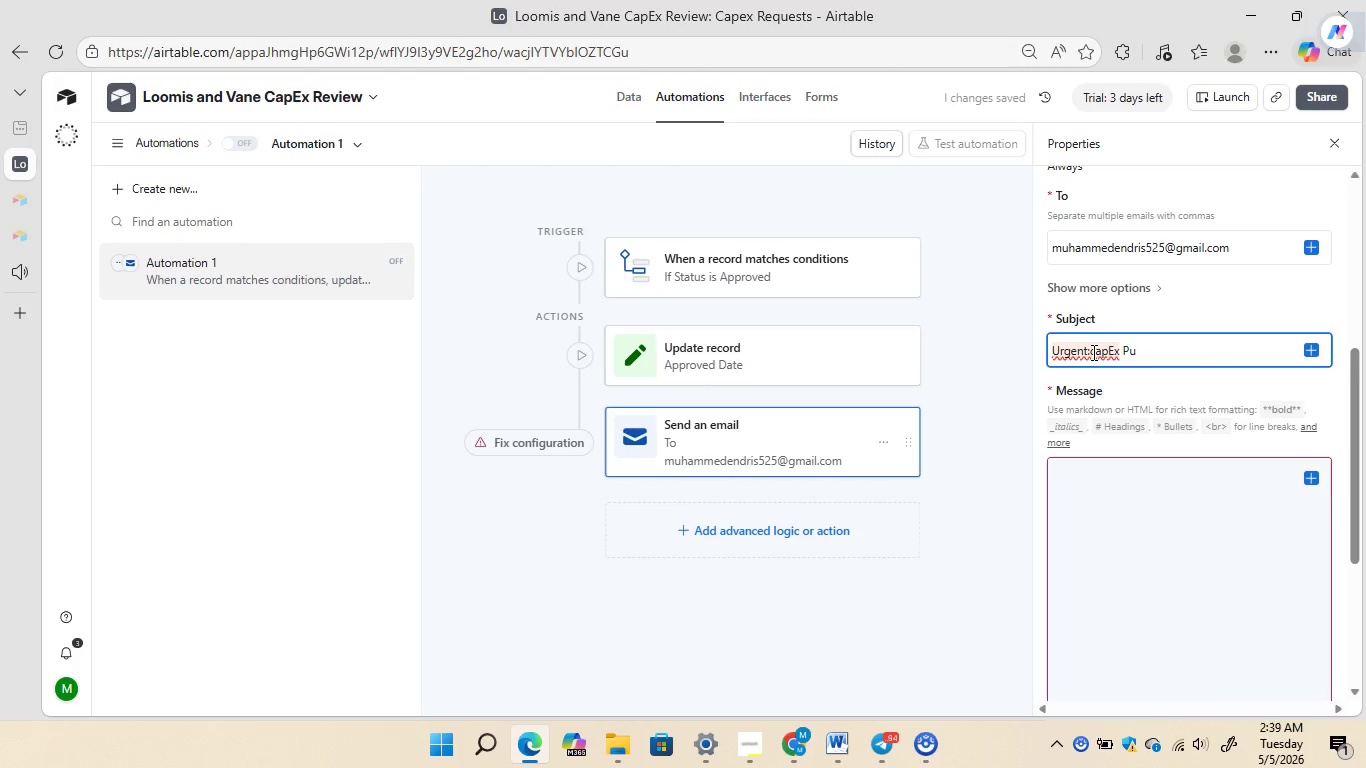 
left_click([1089, 353])
 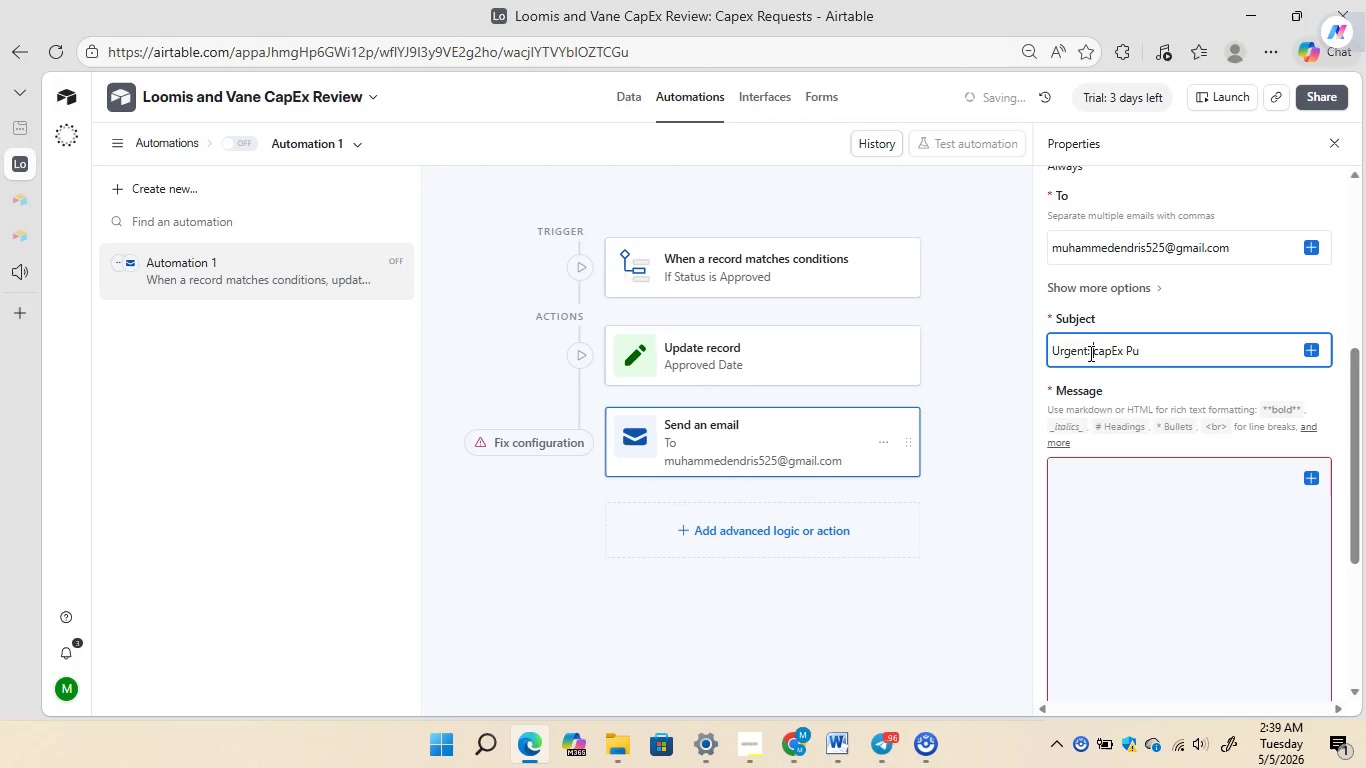 
key(Space)
 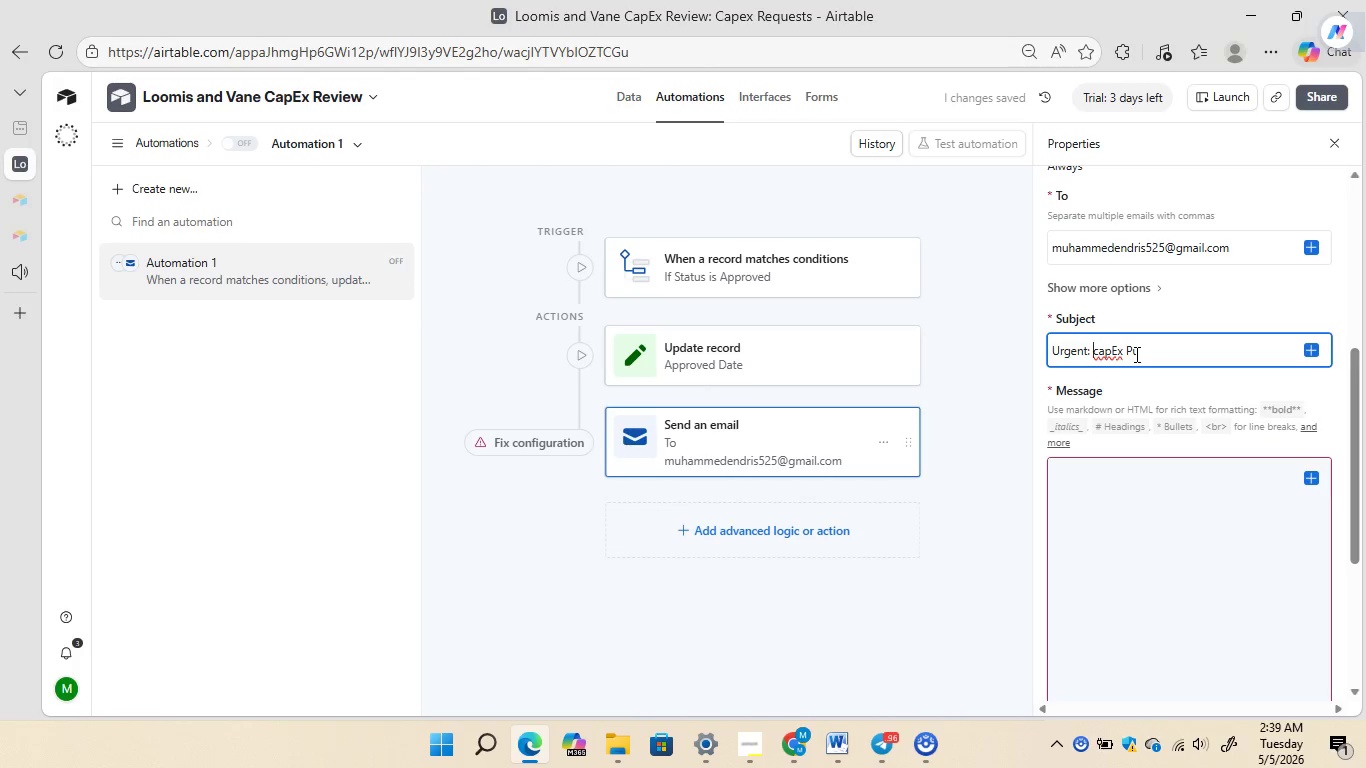 
left_click([1143, 354])
 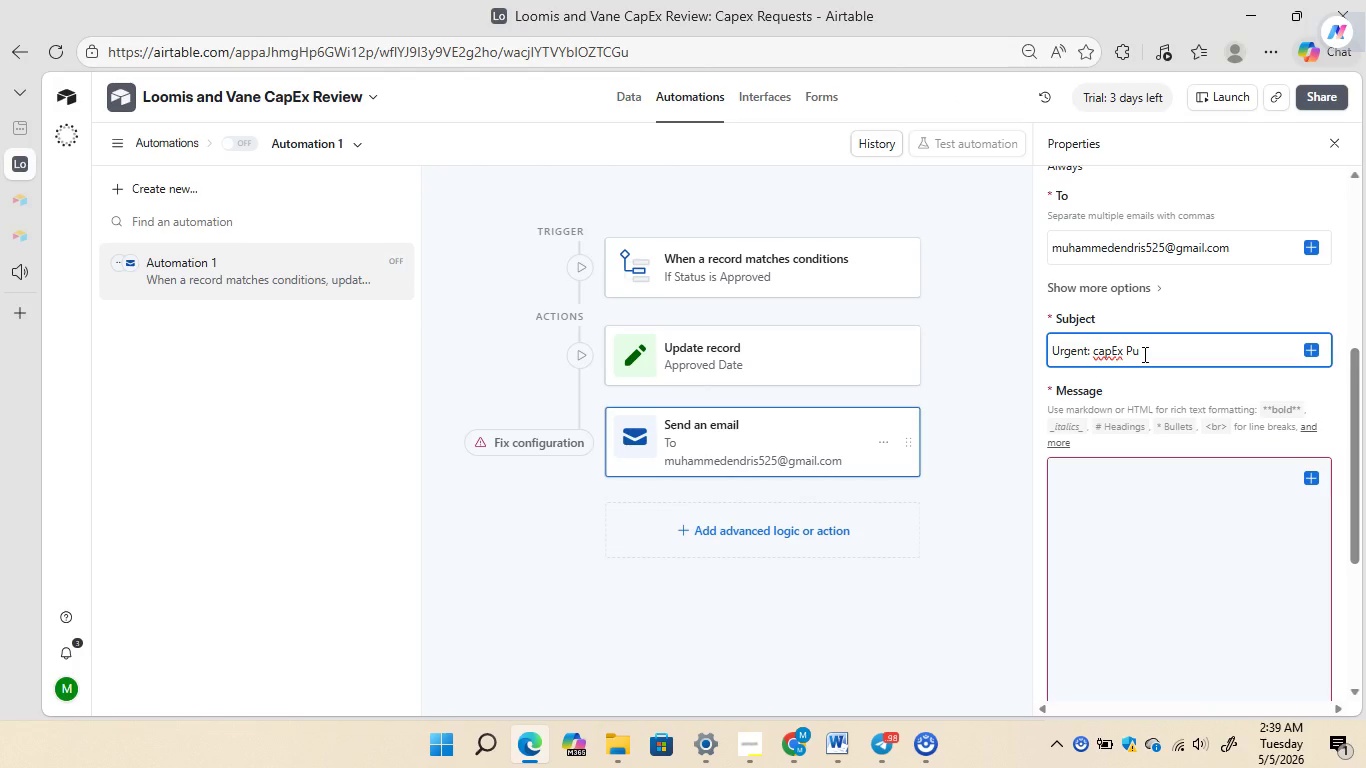 
wait(5.16)
 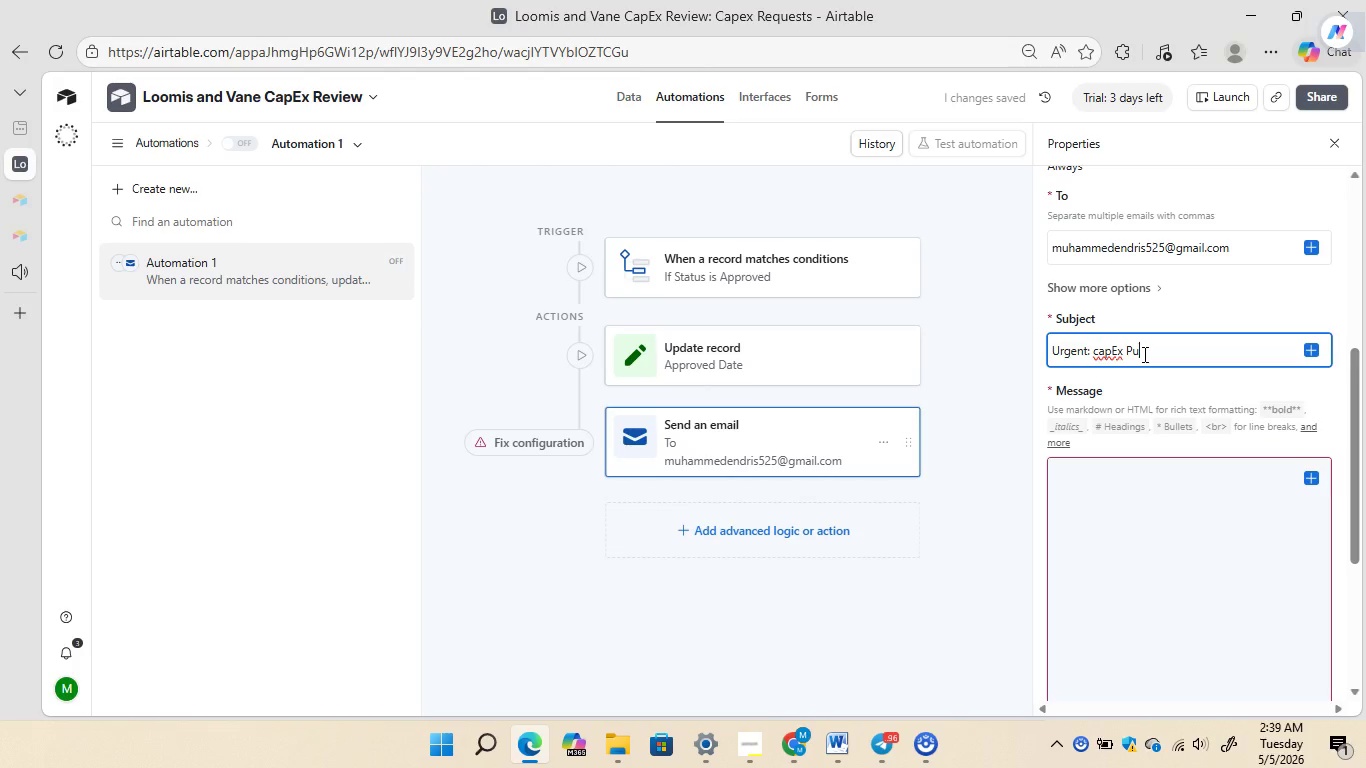 
type(rchase Approved-)
 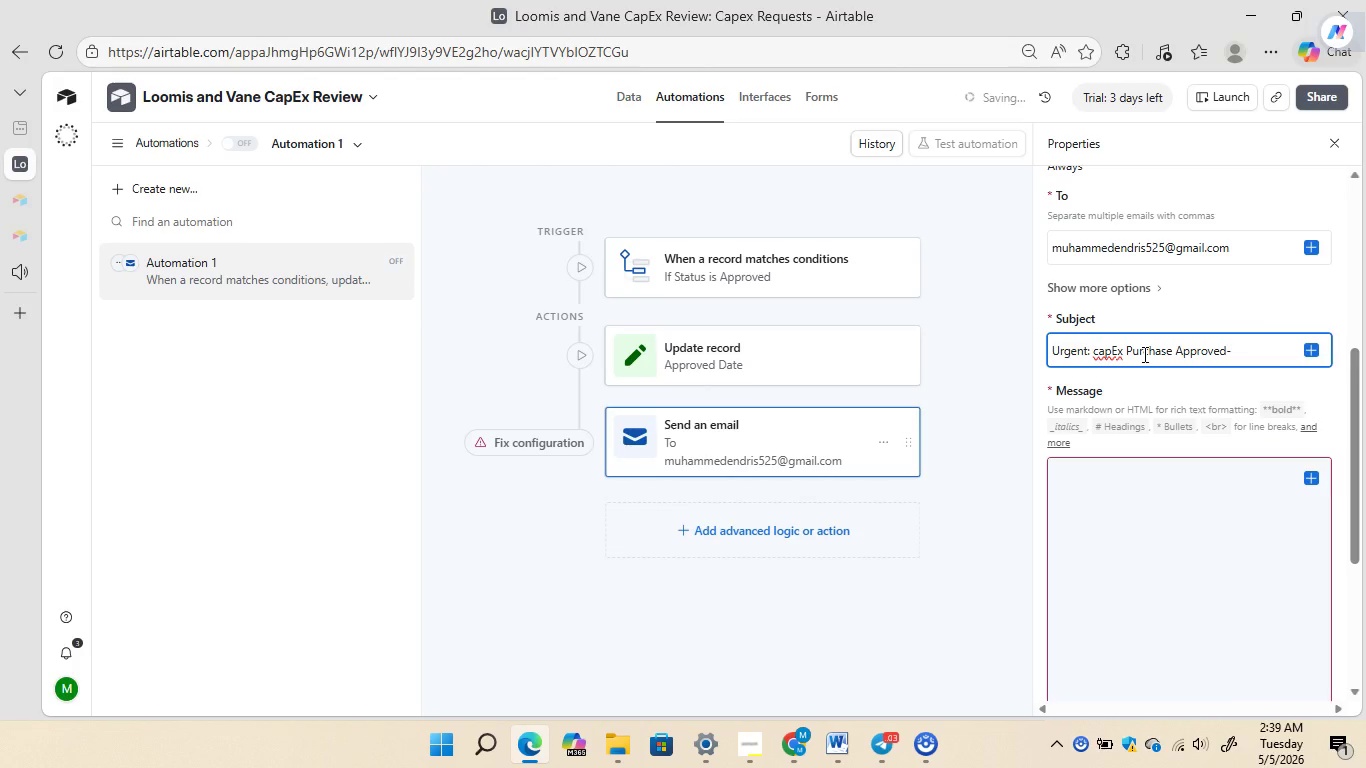 
hold_key(key=ShiftRight, duration=1.53)
 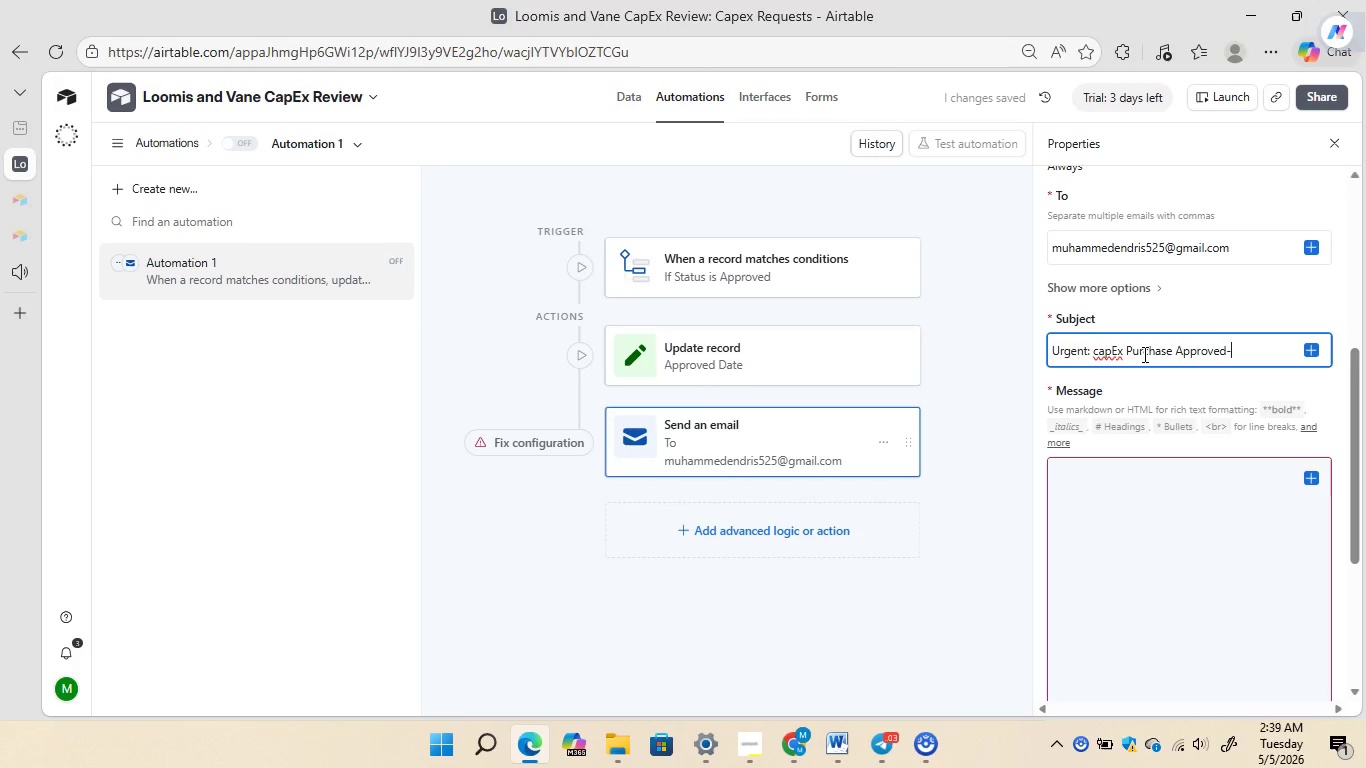 
type({ass)
 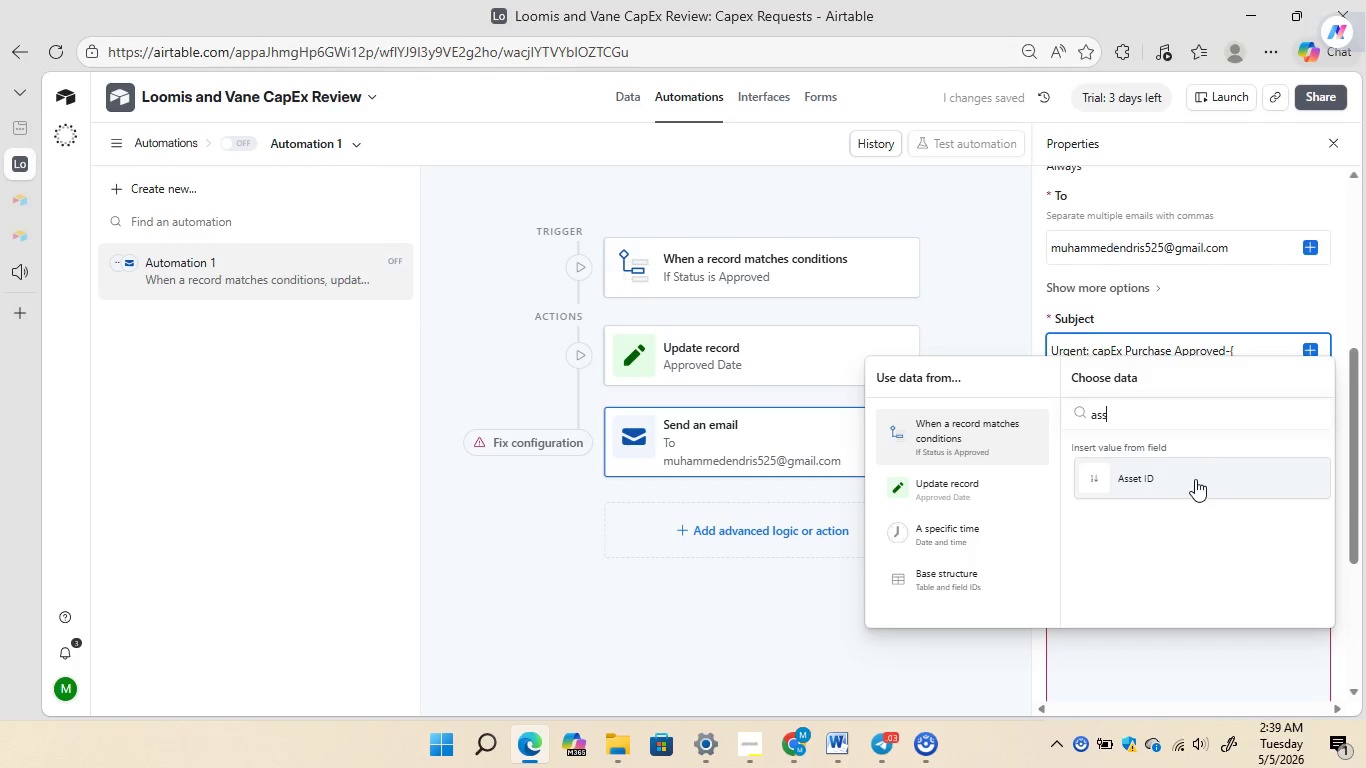 
left_click([1191, 483])
 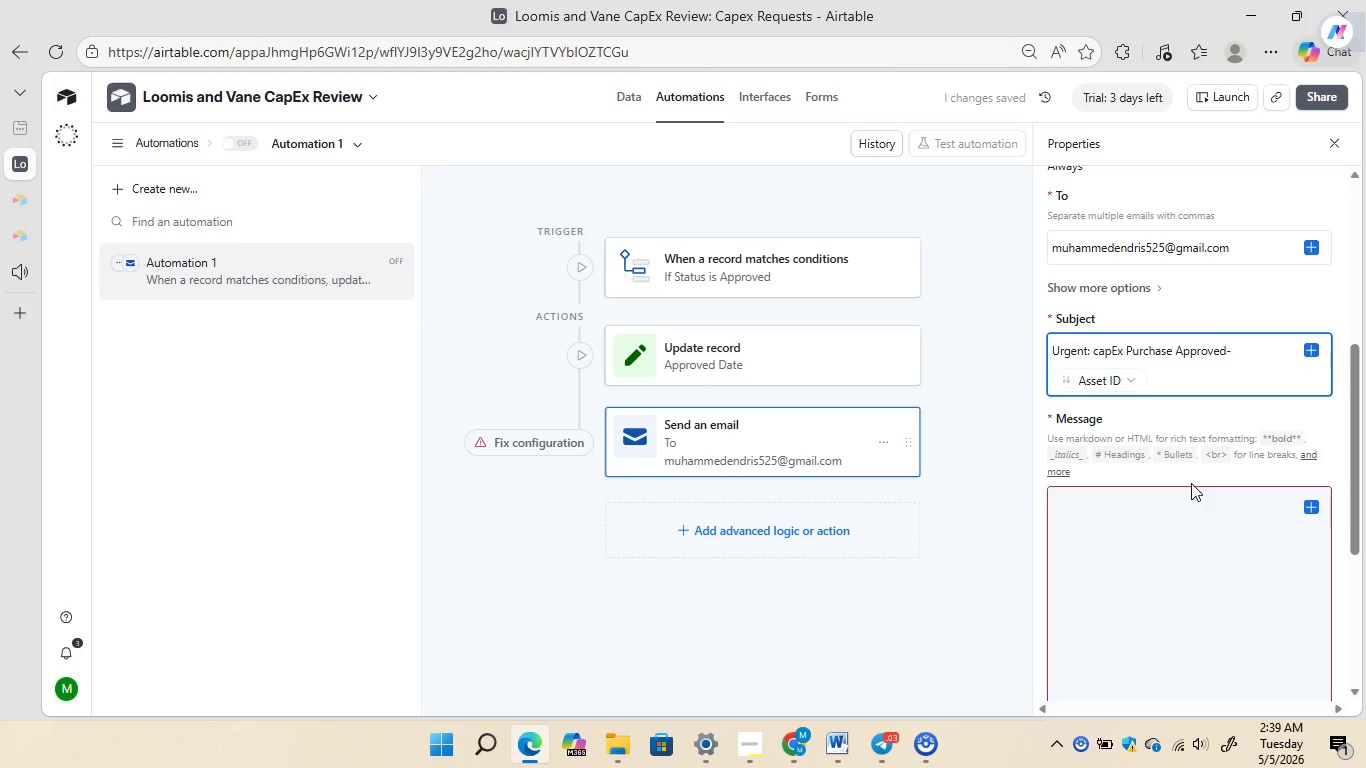 
wait(7.05)
 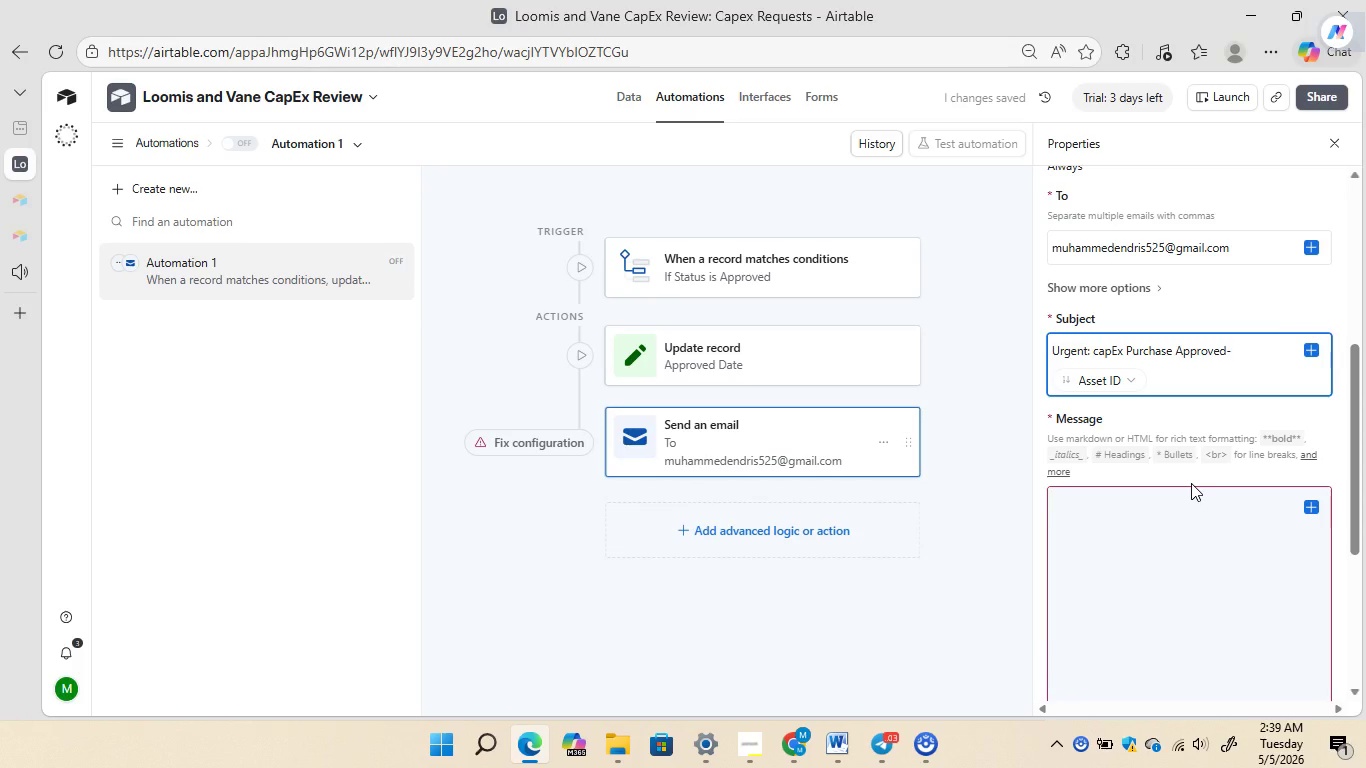 
left_click([1145, 513])
 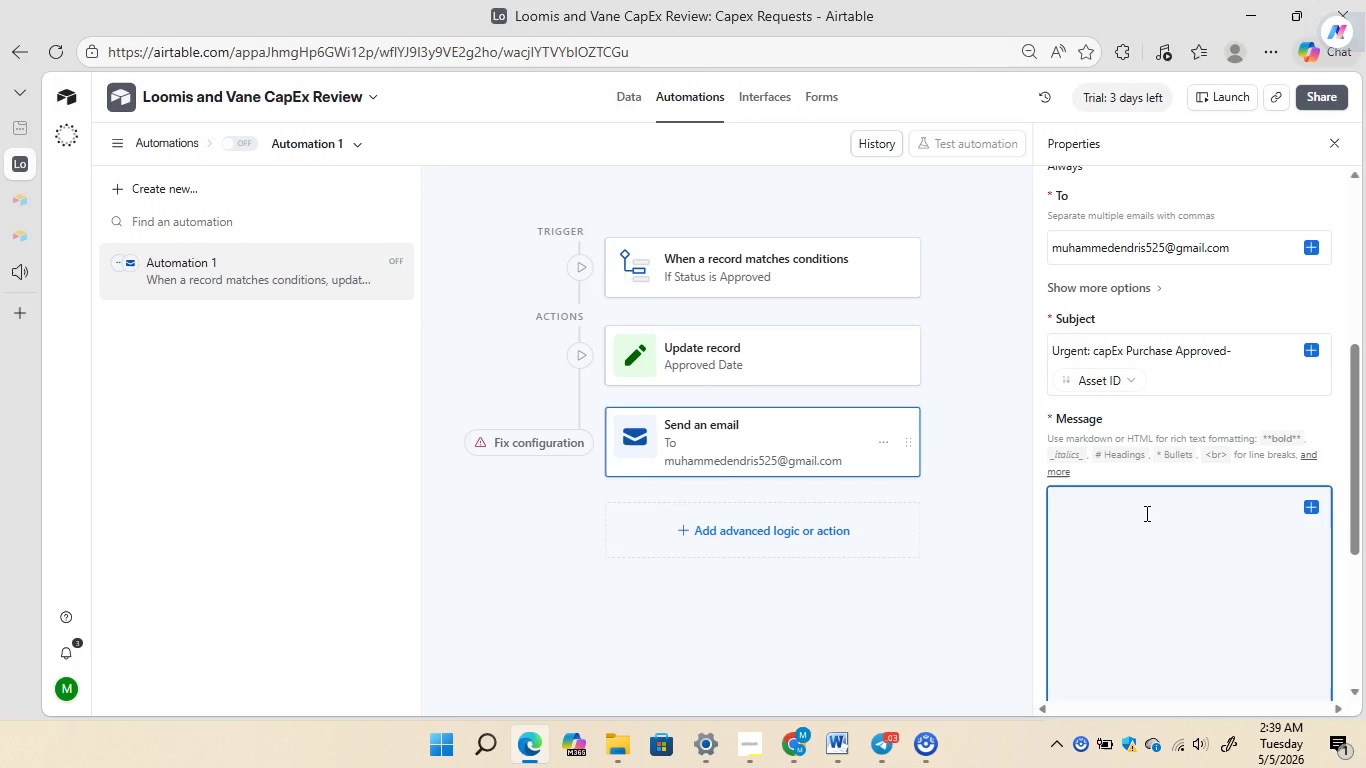 
type(Hello)
 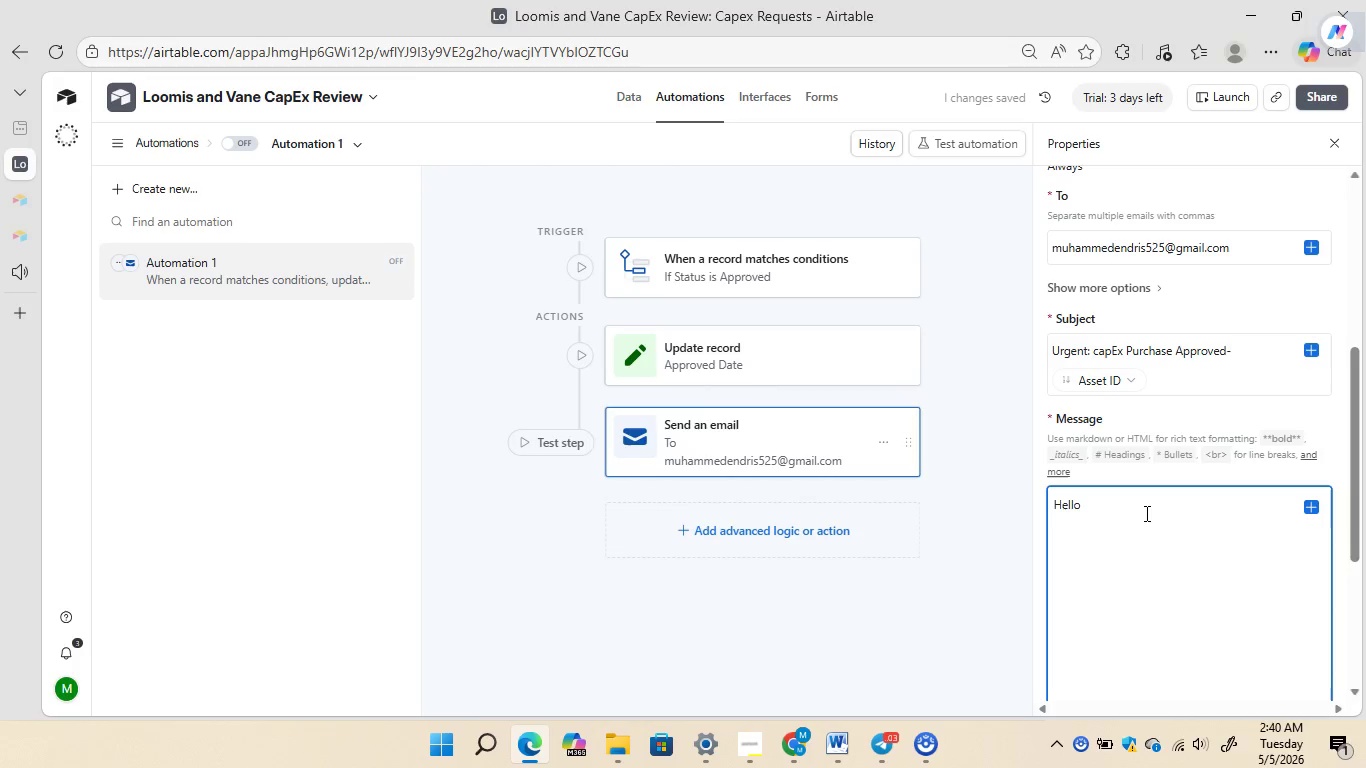 
type( Team,)
 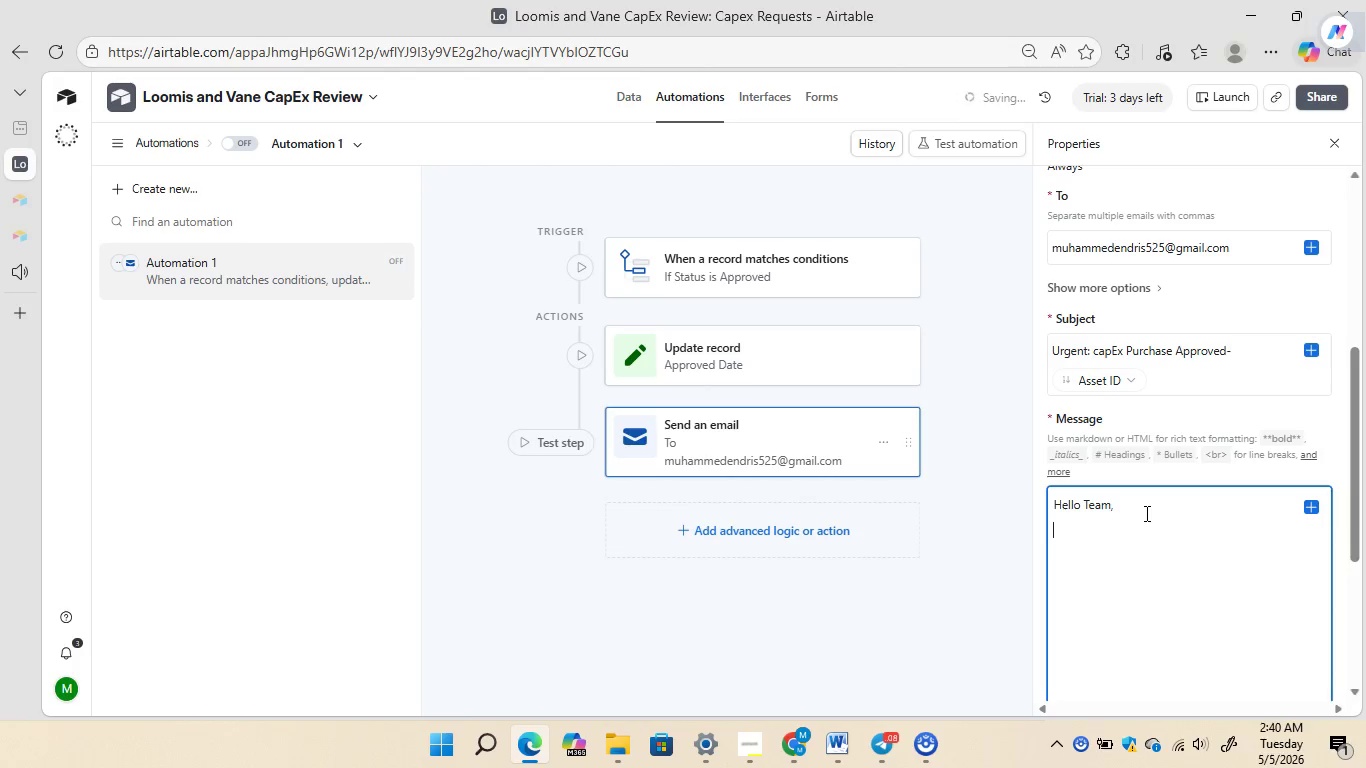 
 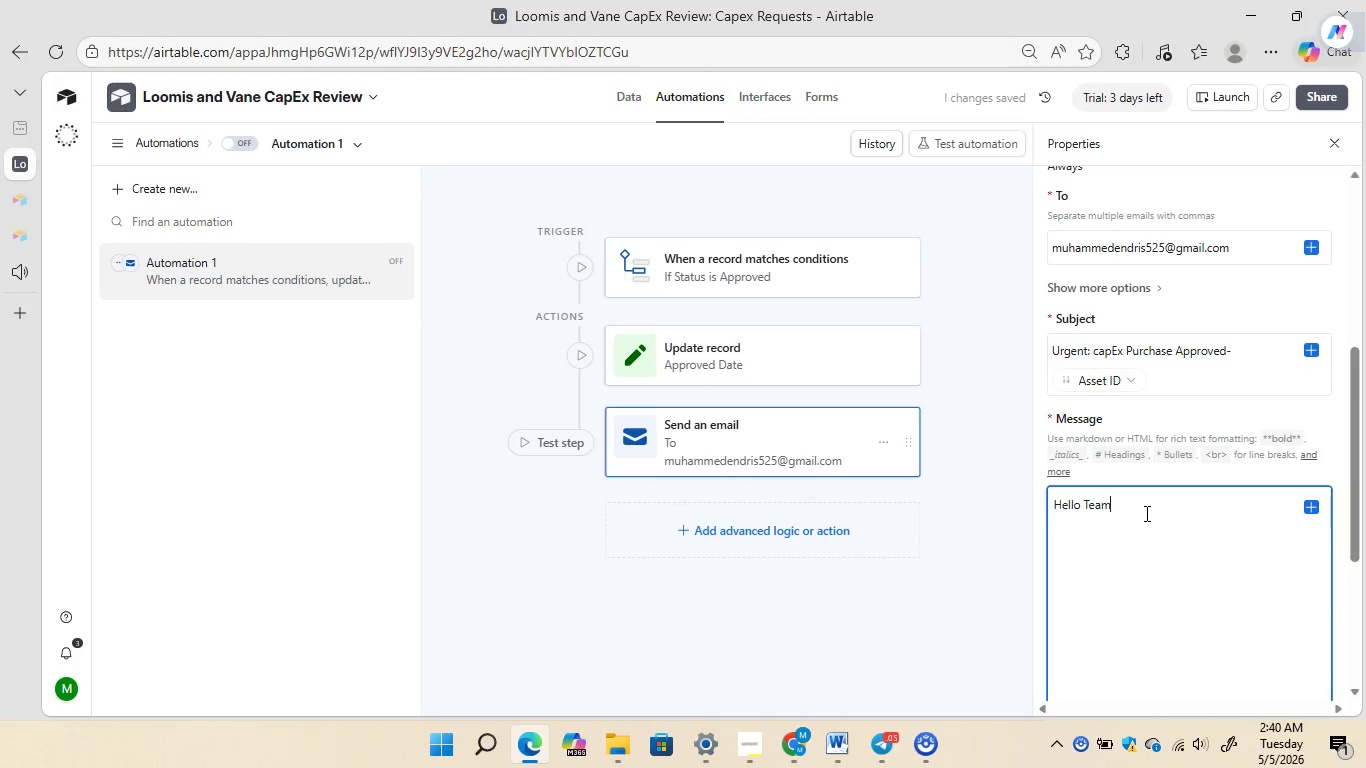 
key(Enter)
 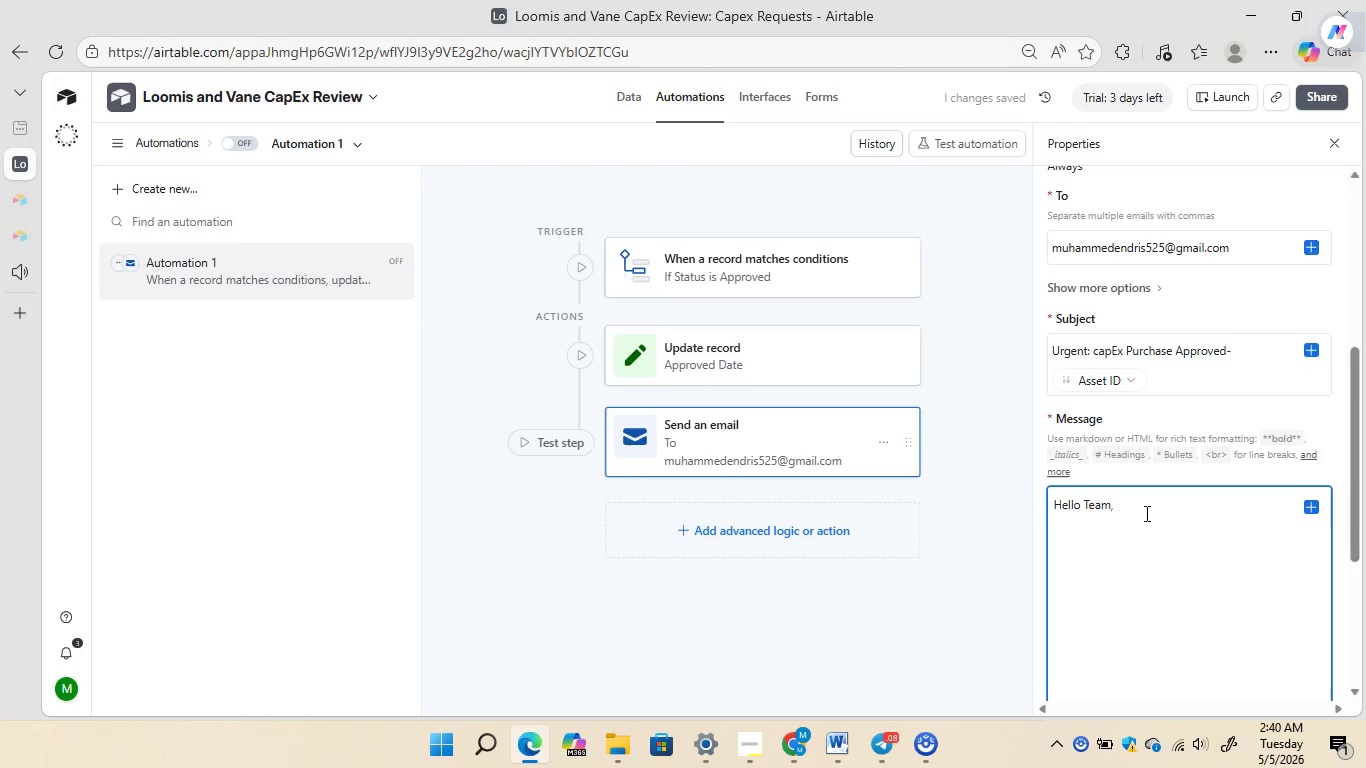 
type(this is am automated notification to conf)
key(Backspace)
key(Backspace)
 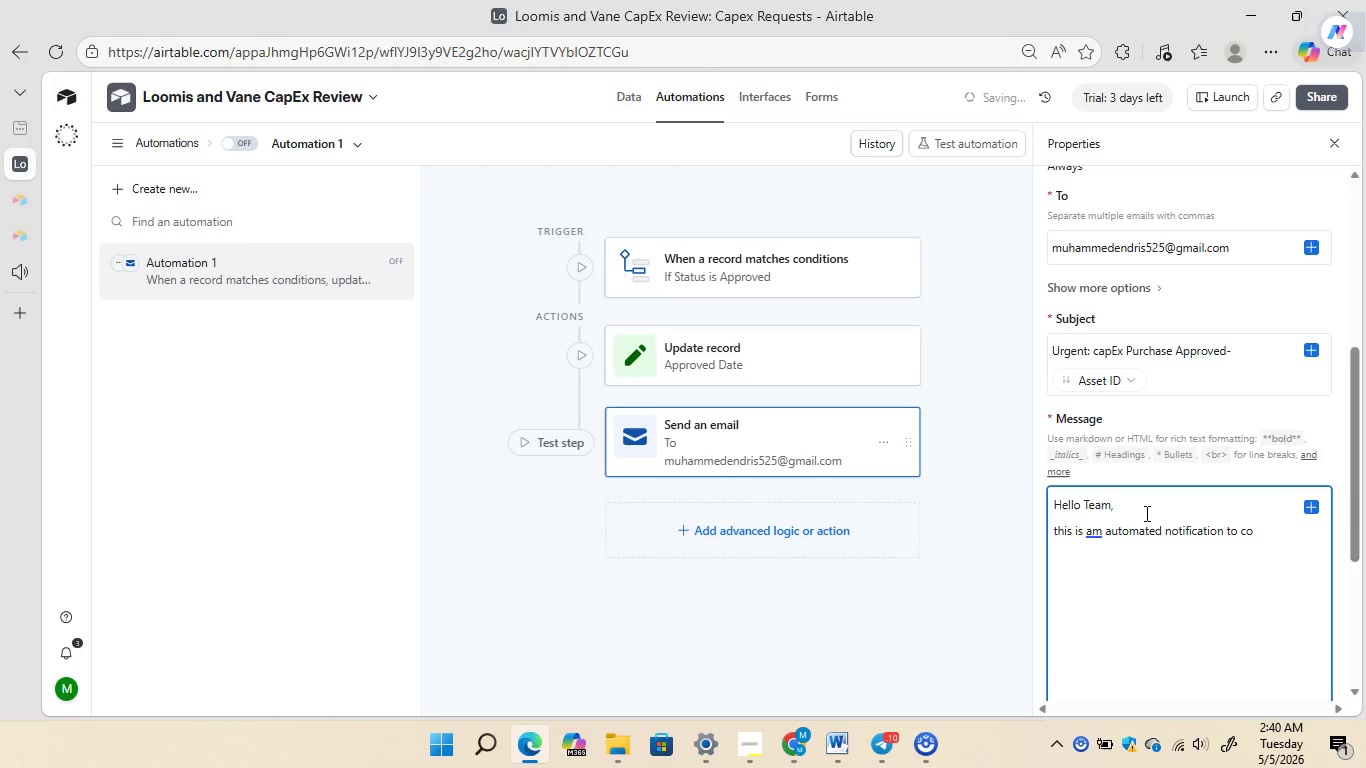 
type(firm that the following capital expeniture request has been reviewd and APPROVED)
 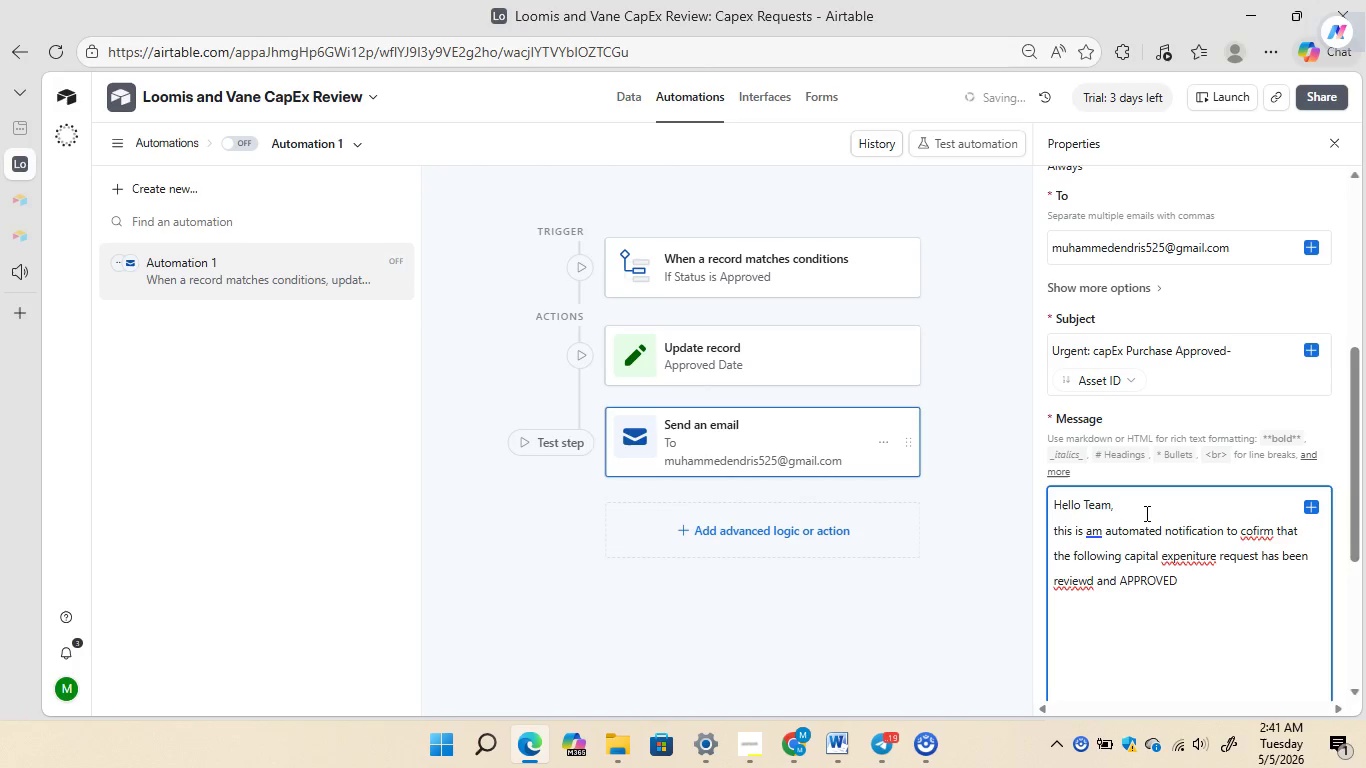 
type(by)
key(Backspace)
key(Backspace)
type( by the CFO.)
 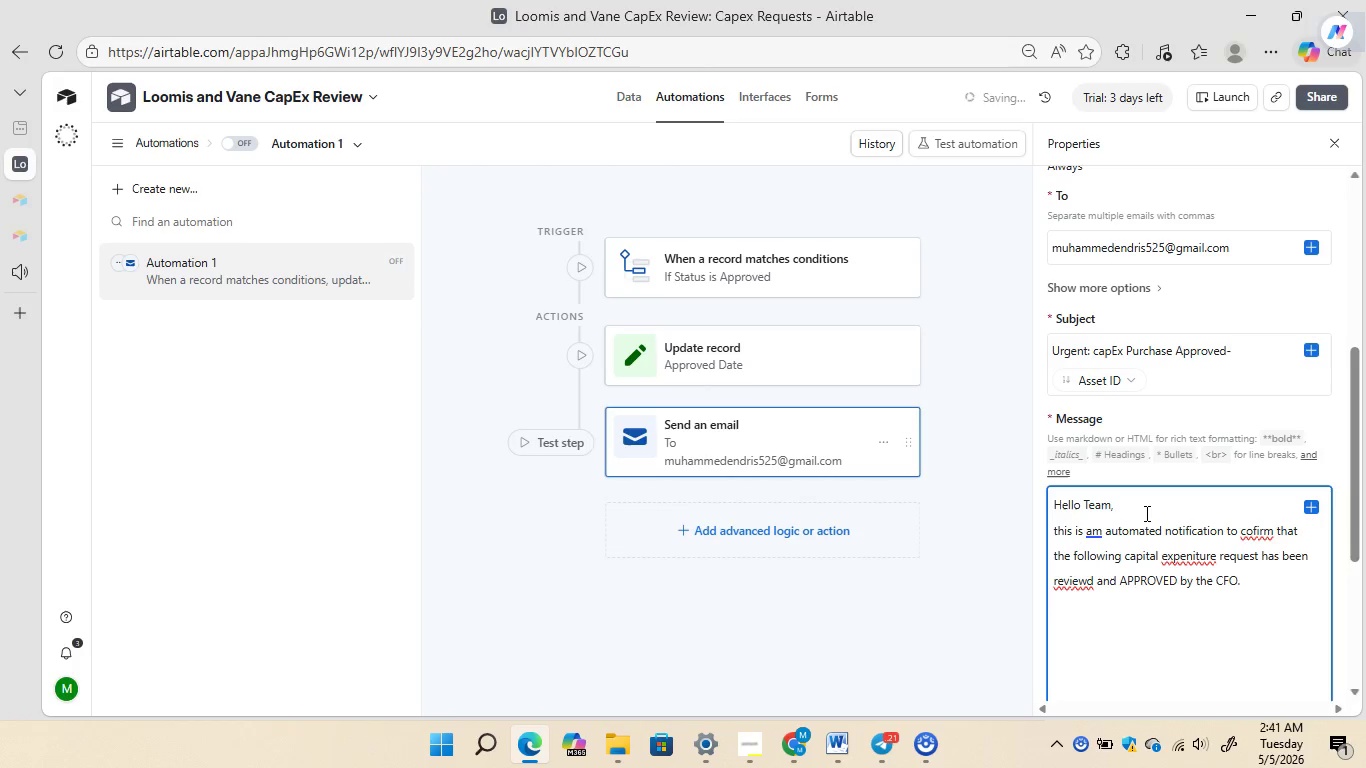 
key(Enter)
 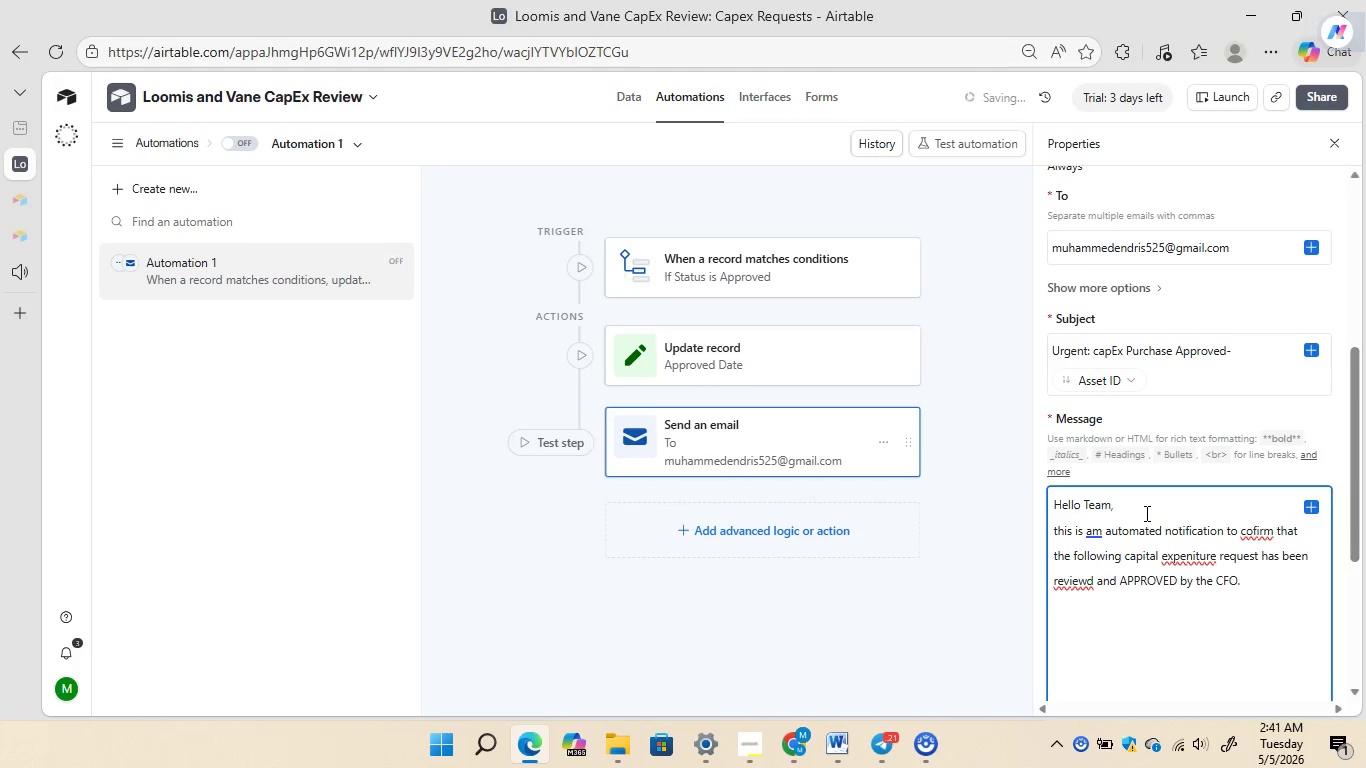 
type(Asset Details)
 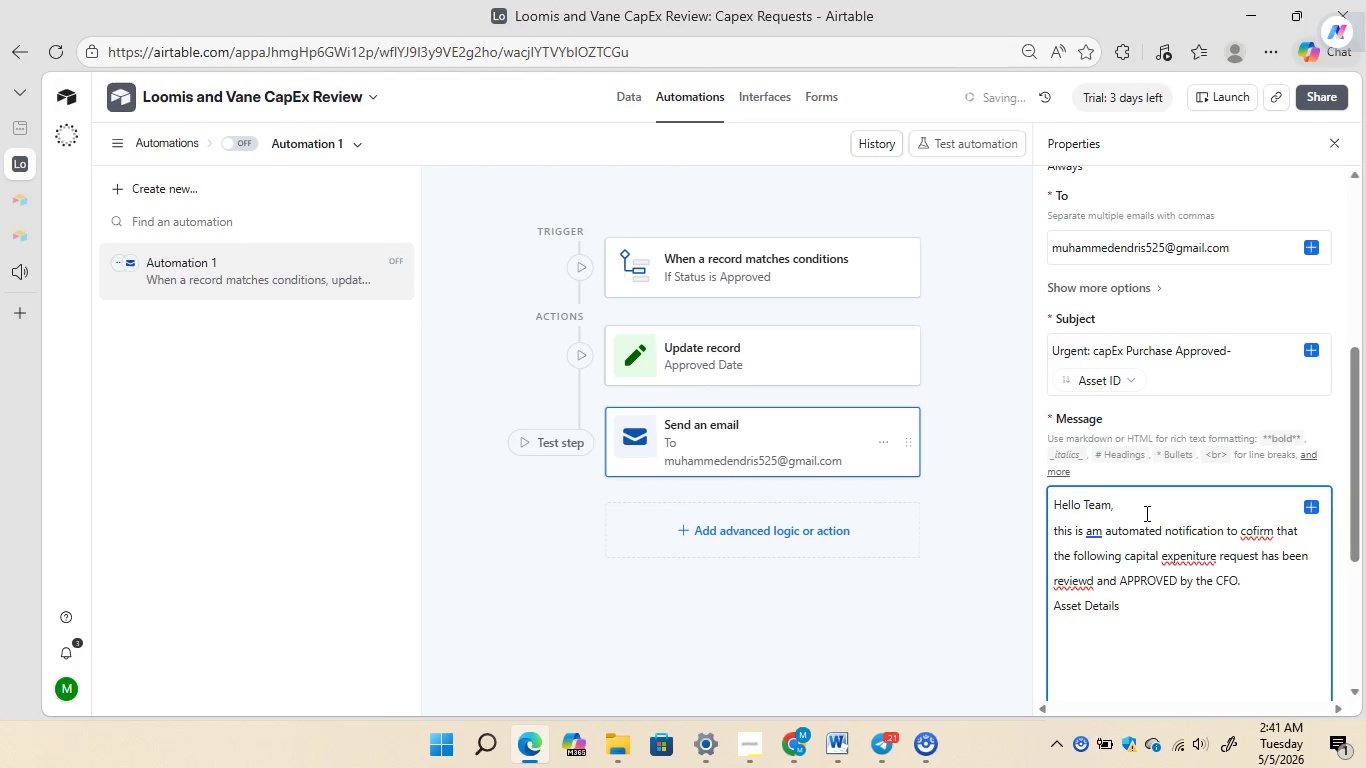 
wait(5.19)
 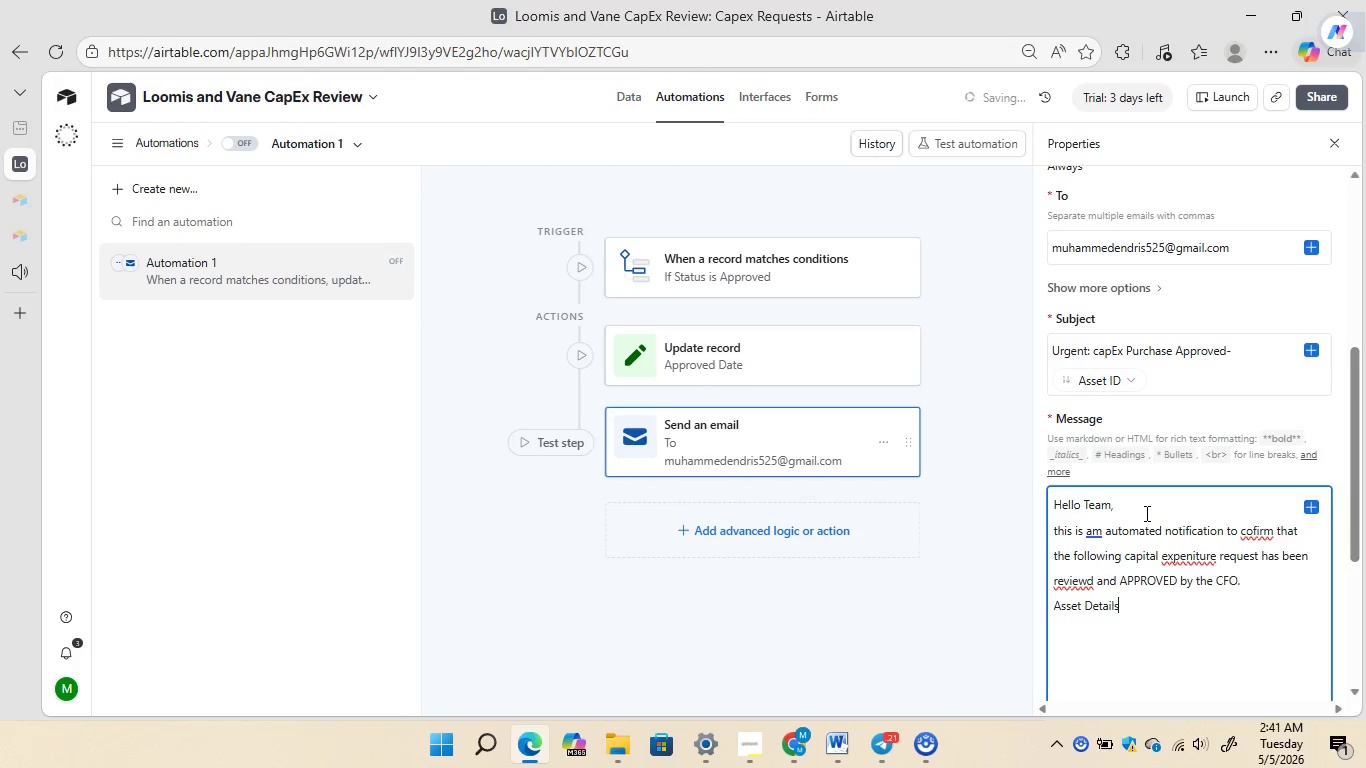 
left_click([1086, 531])
 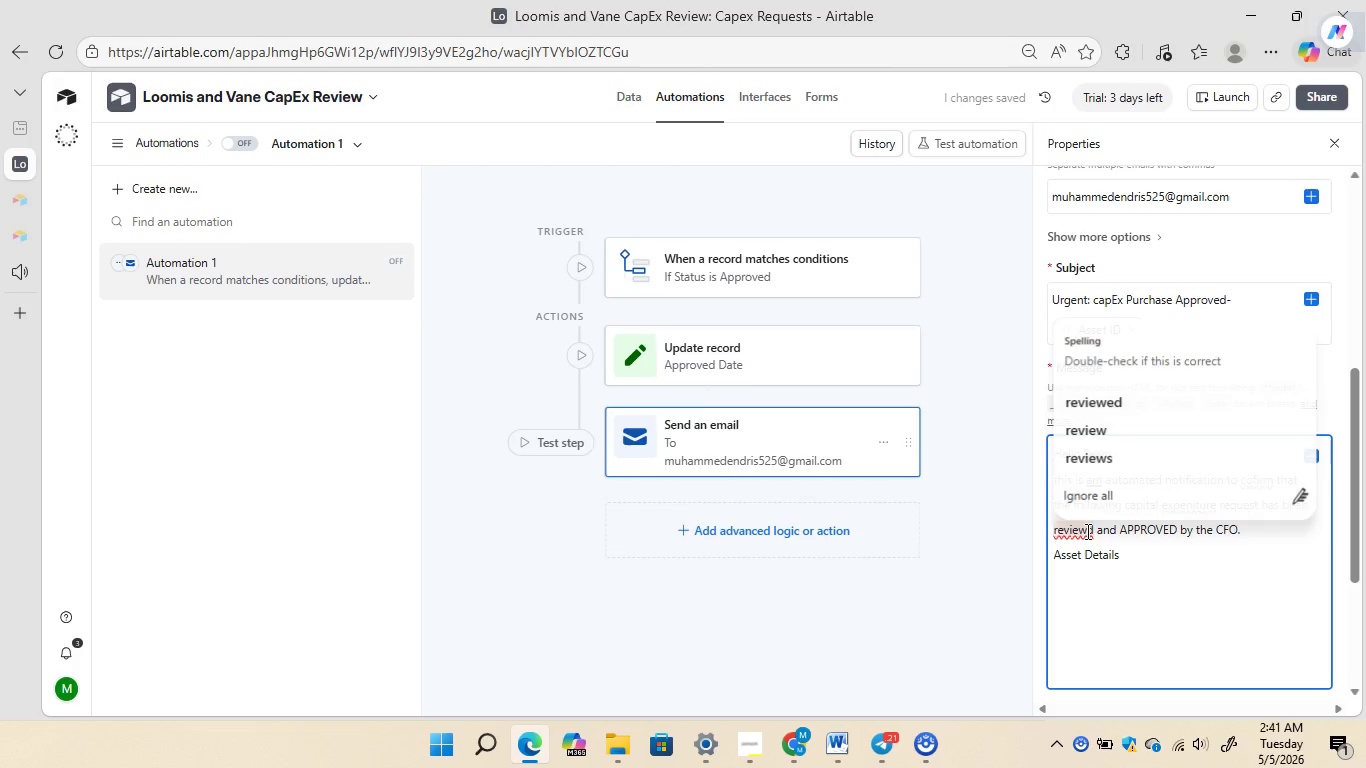 
key(E)
 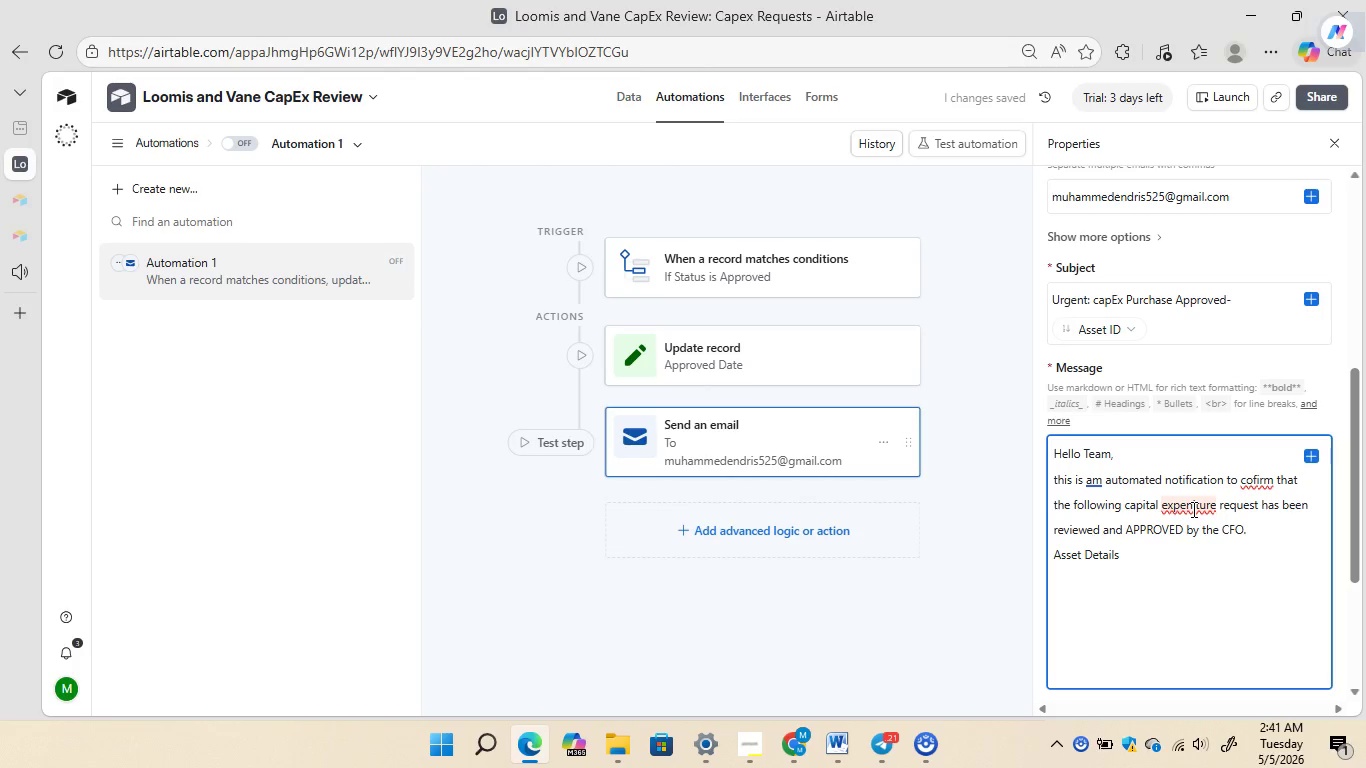 
left_click([1192, 509])
 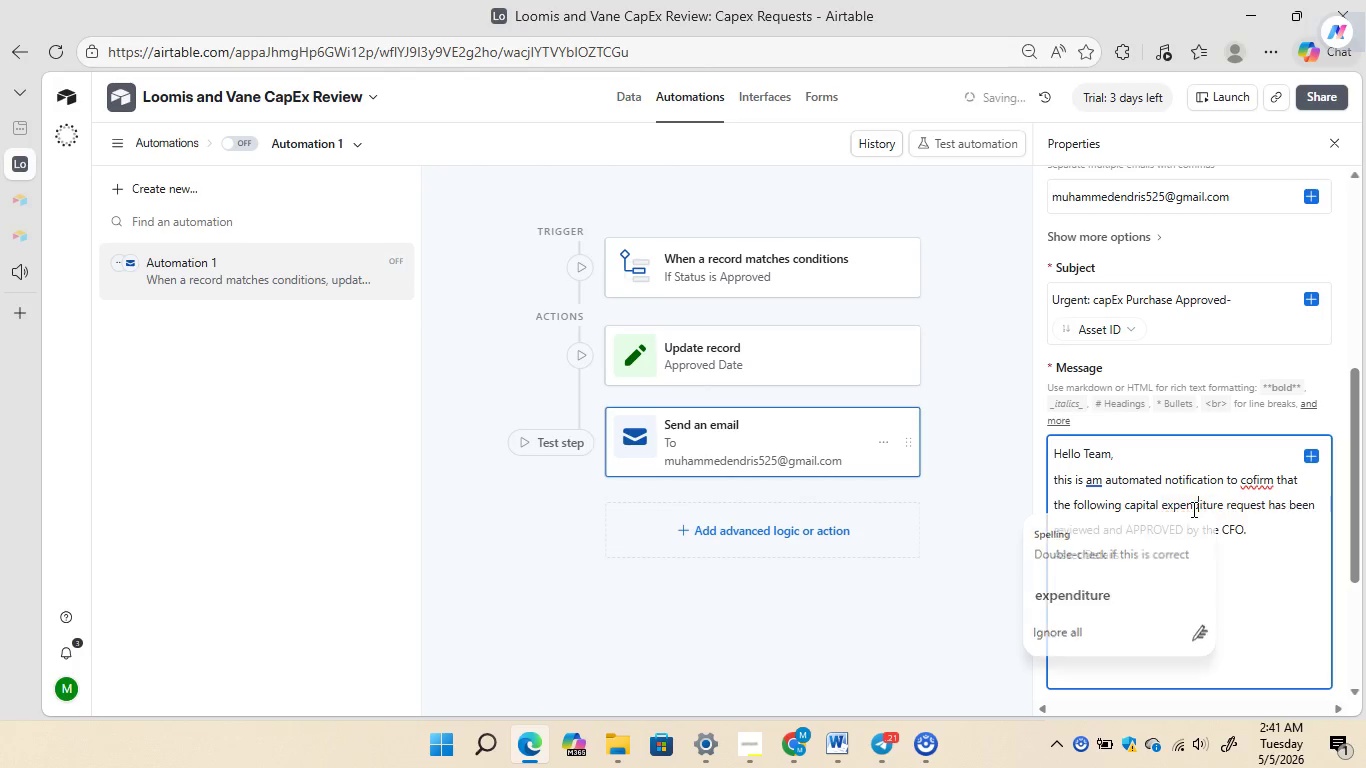 
key(D)
 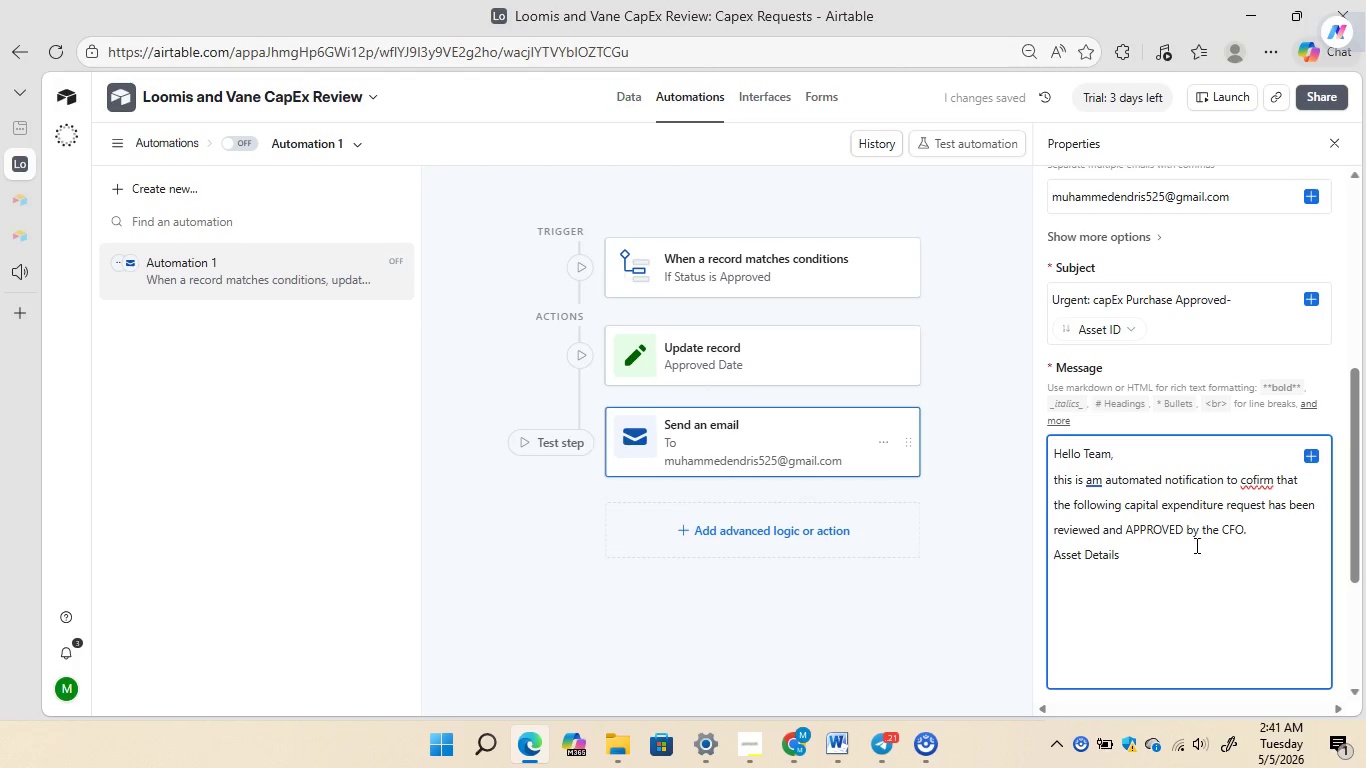 
wait(6.19)
 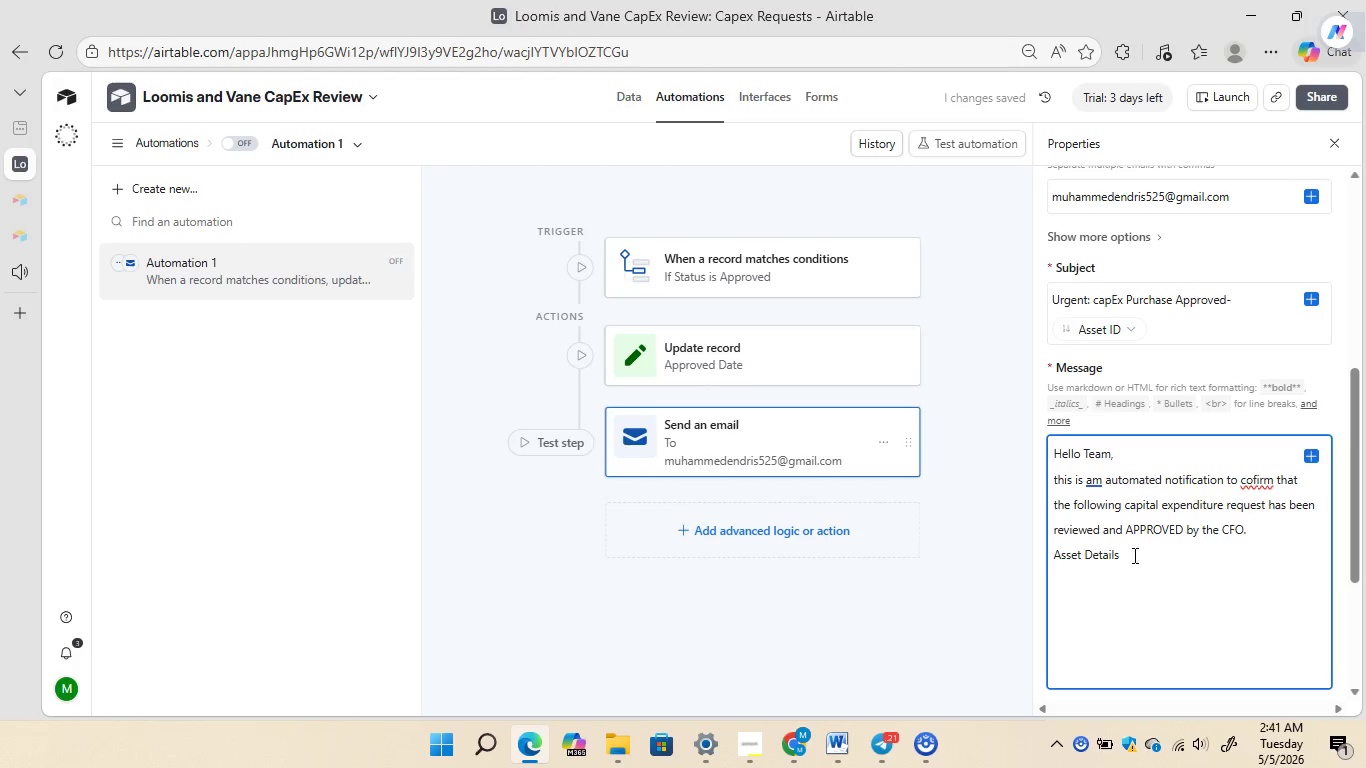 
left_click([1251, 485])
 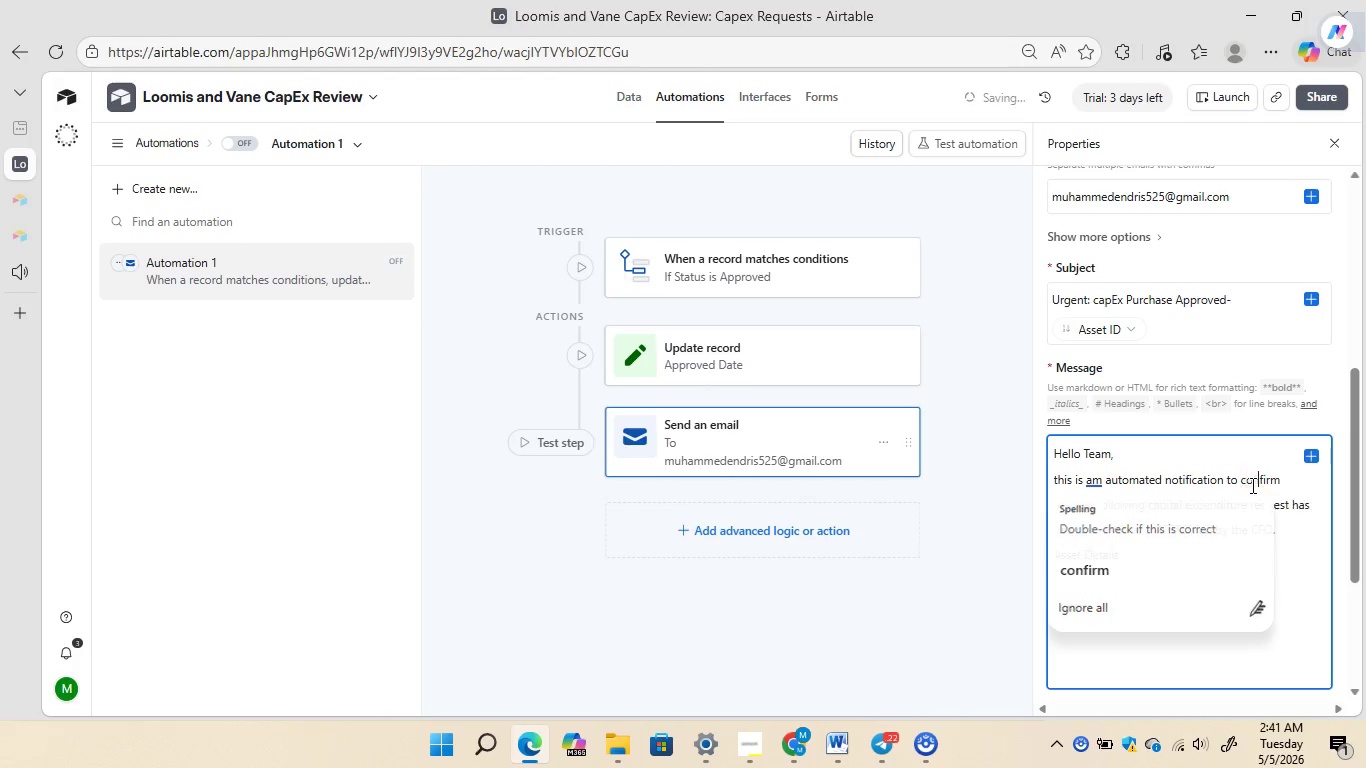 
key(N)
 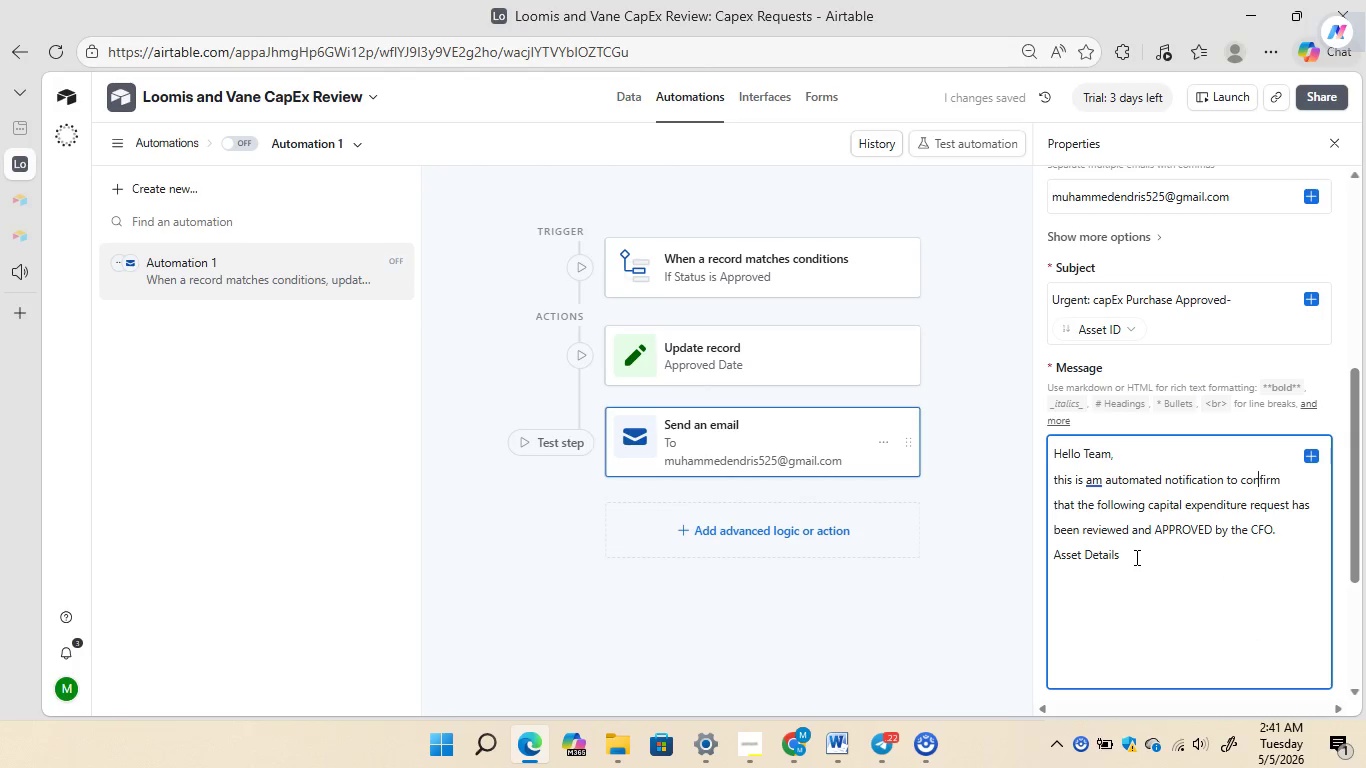 
left_click([1135, 557])
 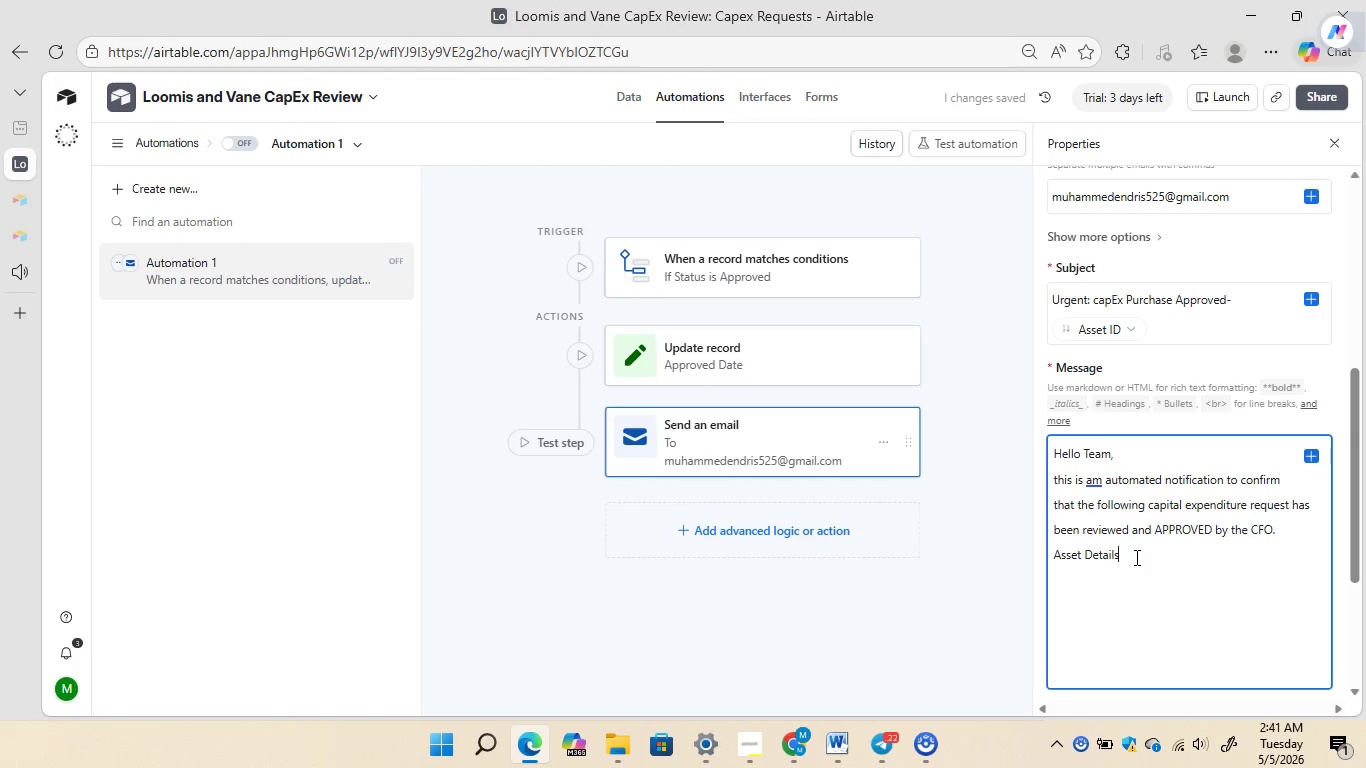 
key(Shift+Semicolon)
 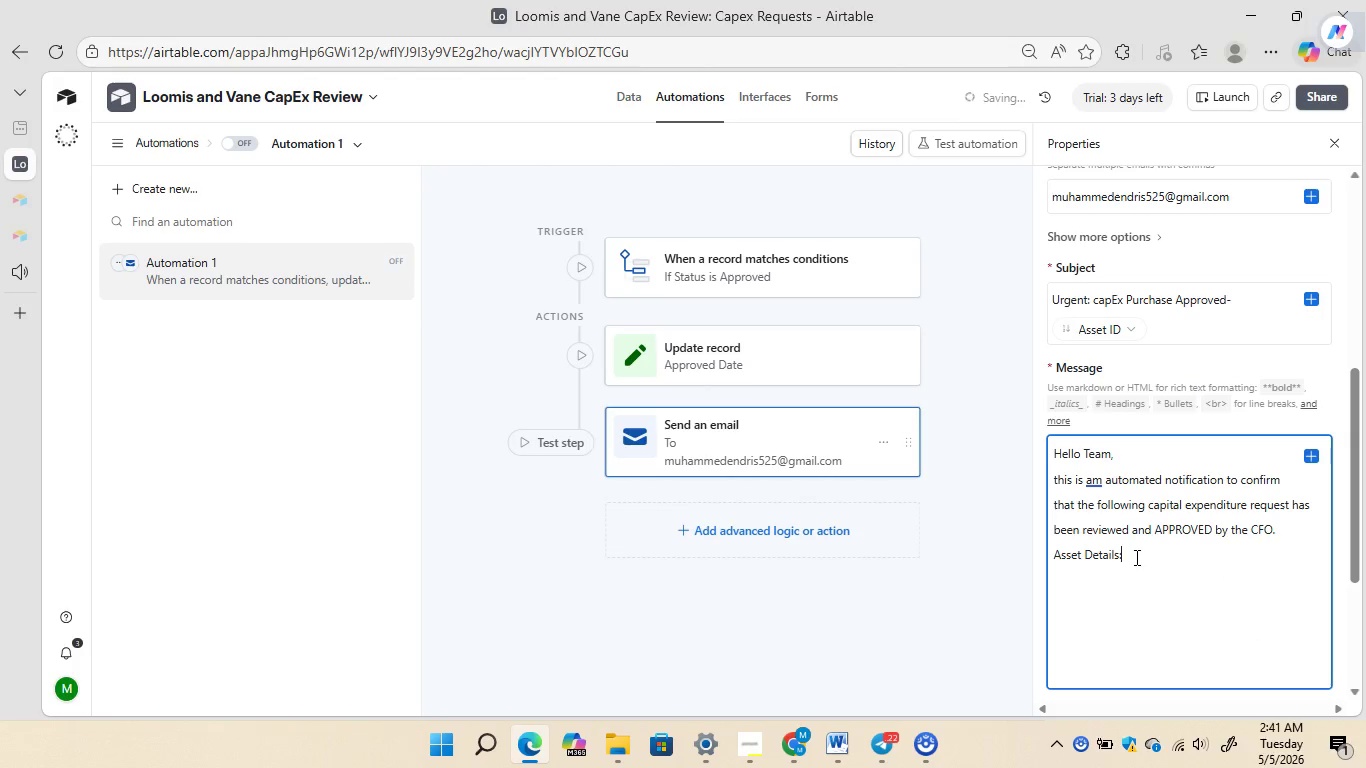 
key(Enter)
 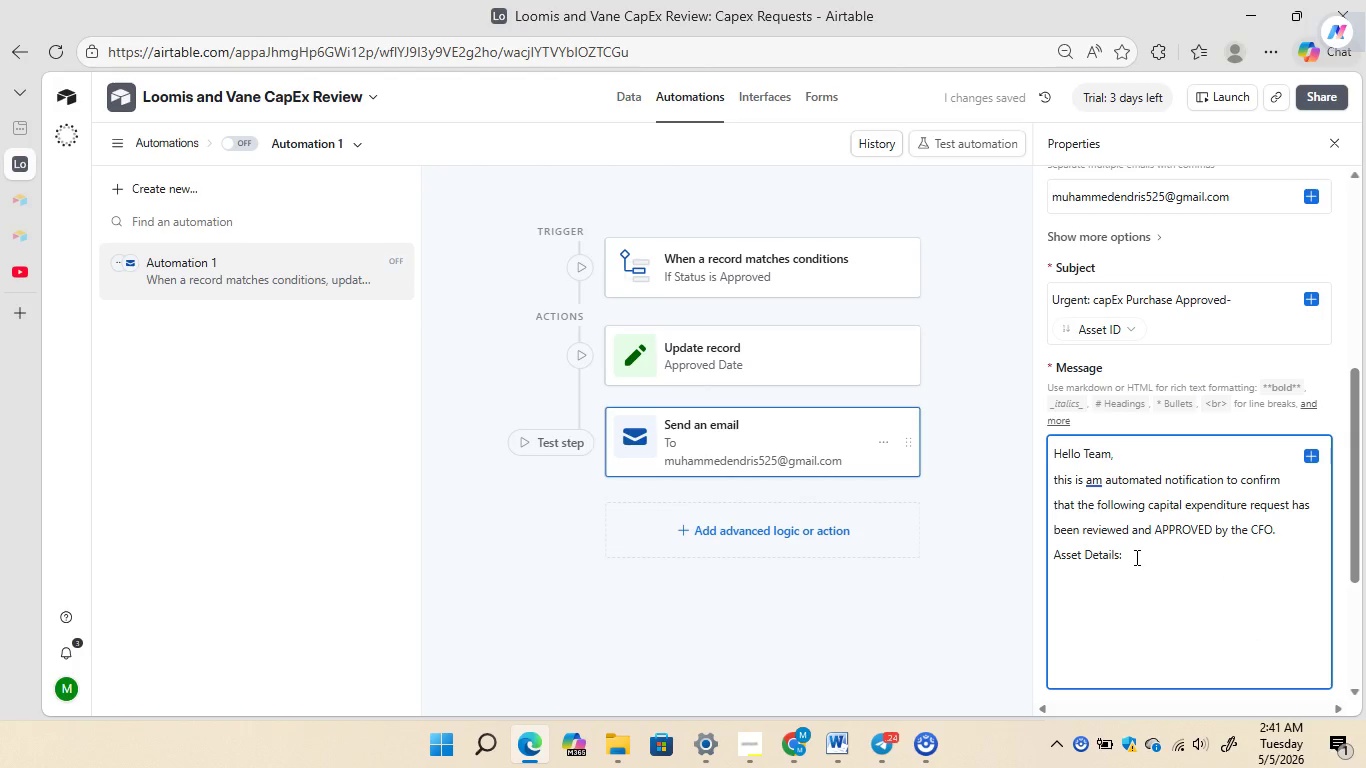 
type(Asset Id:{as)
 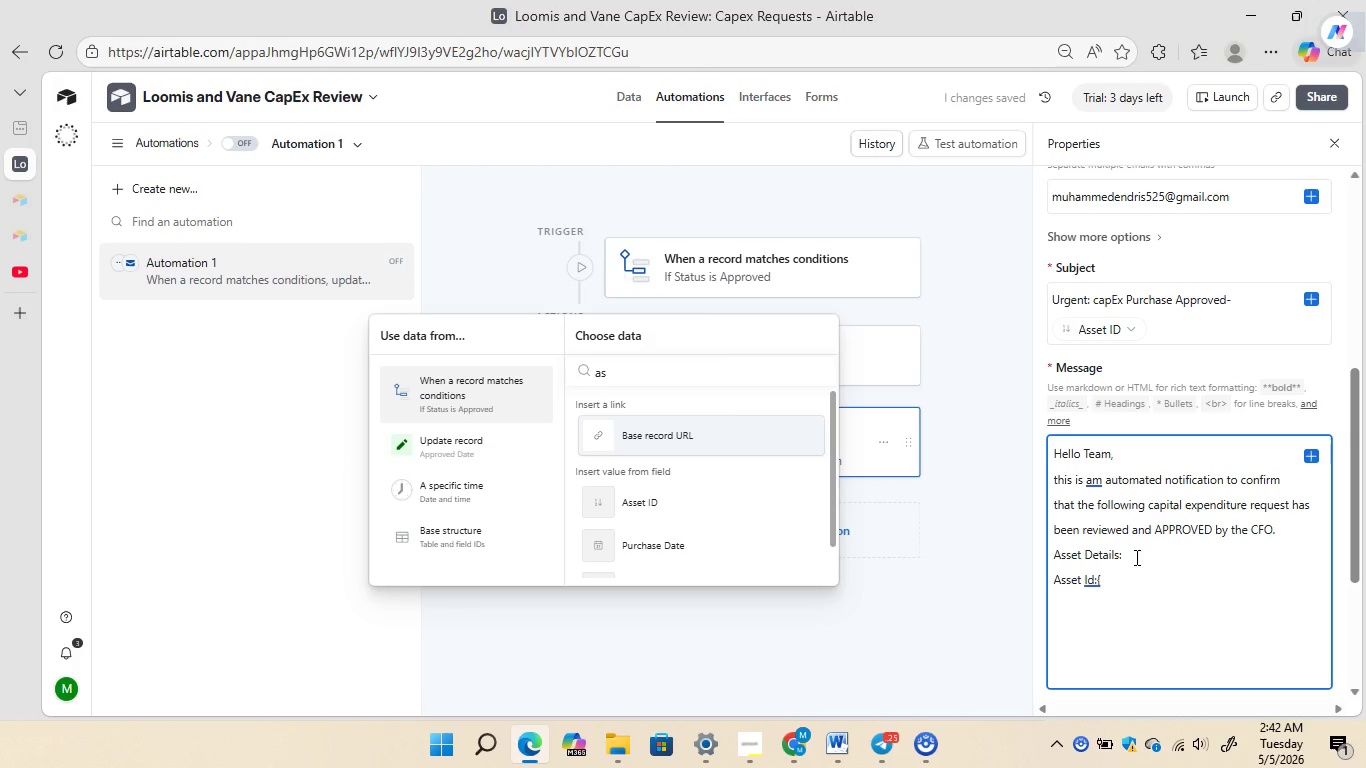 
left_click([677, 504])
 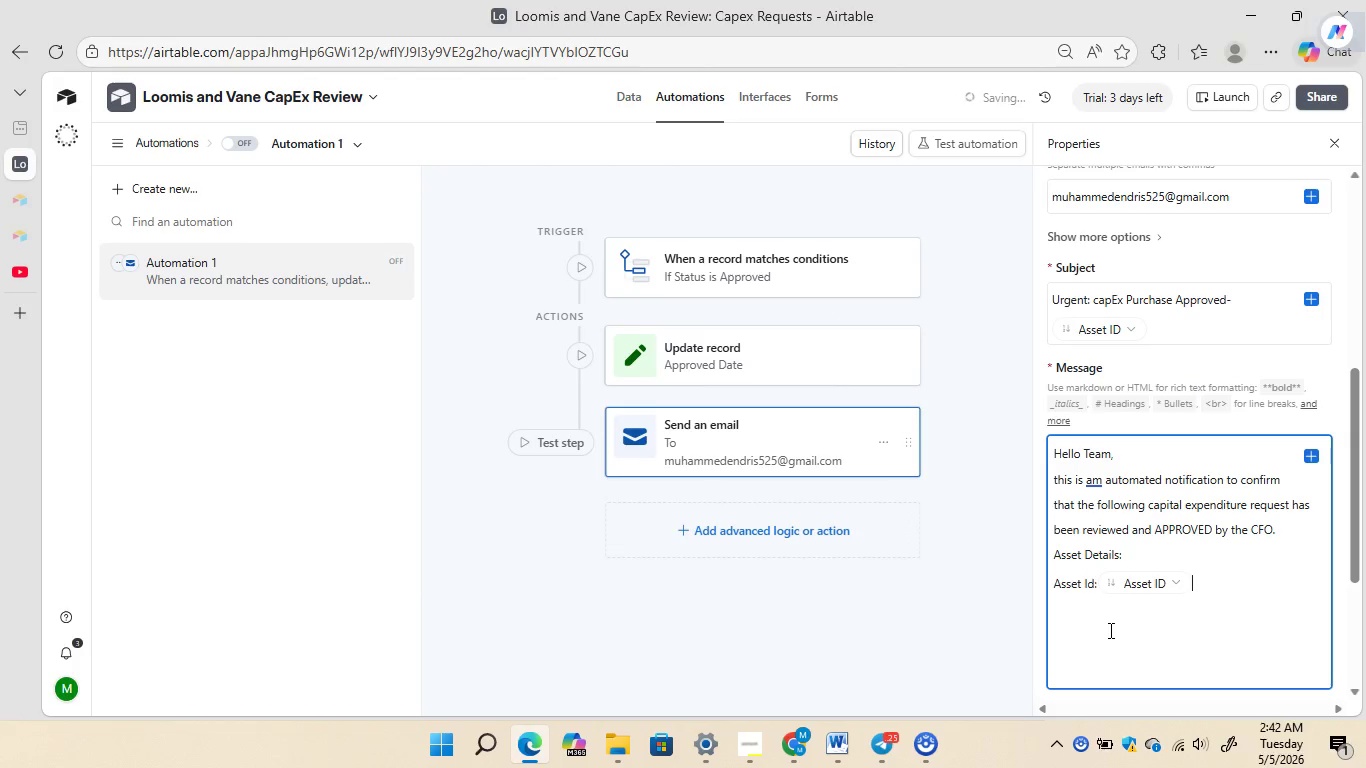 
key(Enter)
 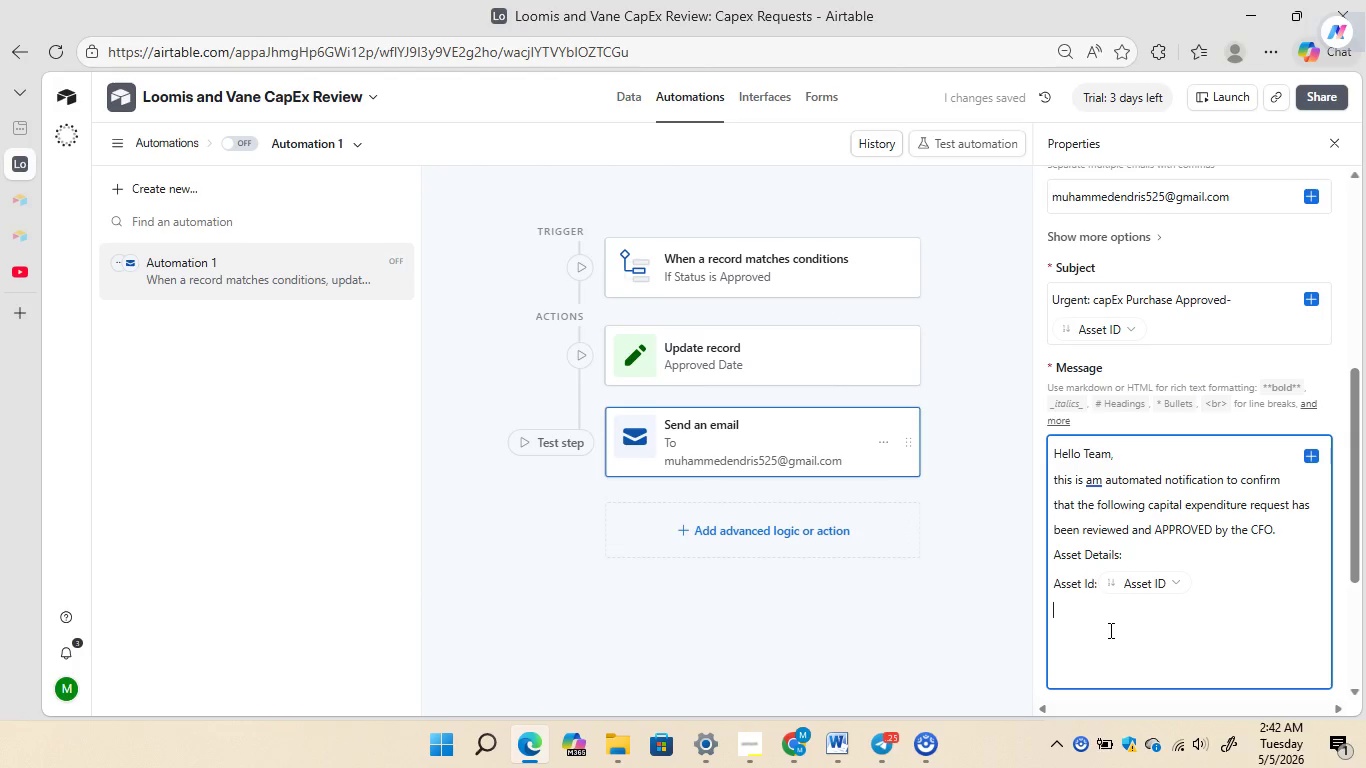 
type(Client:)
 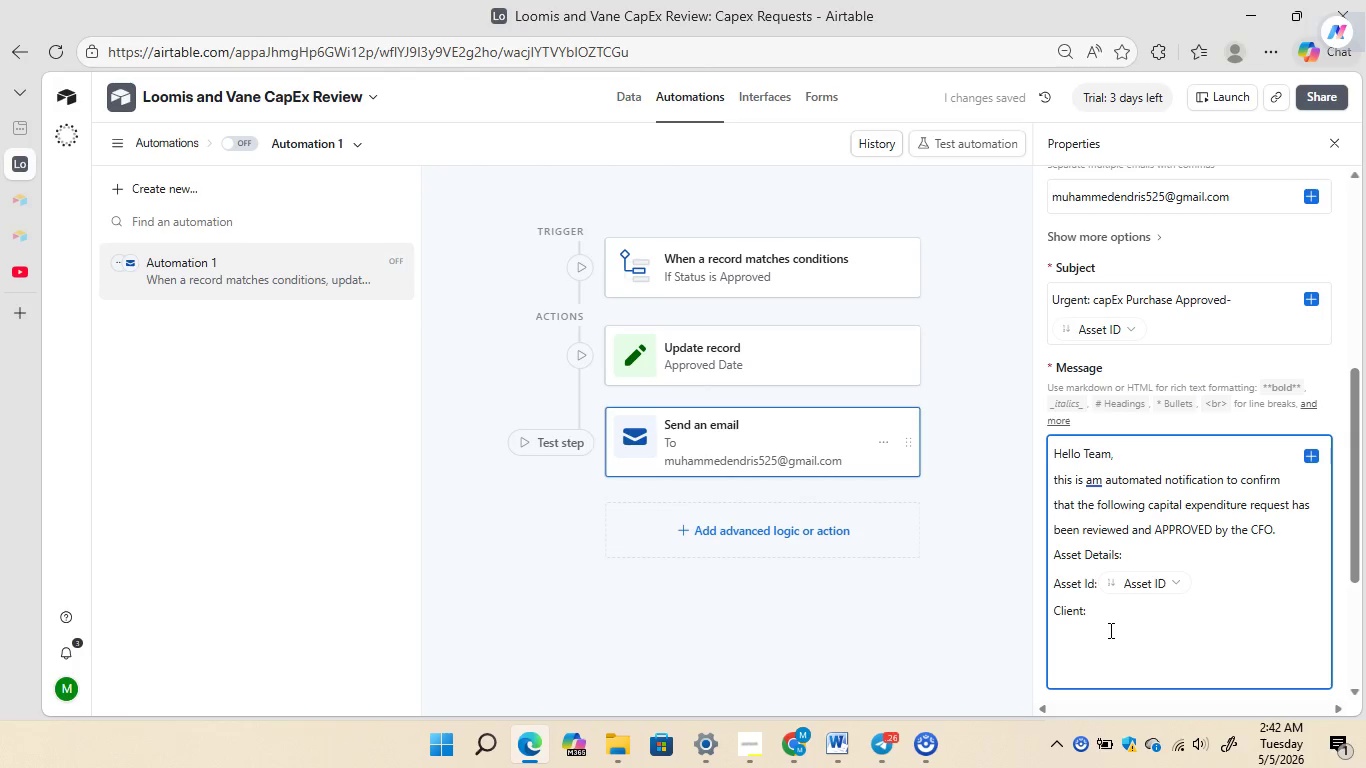 
type({cli)
 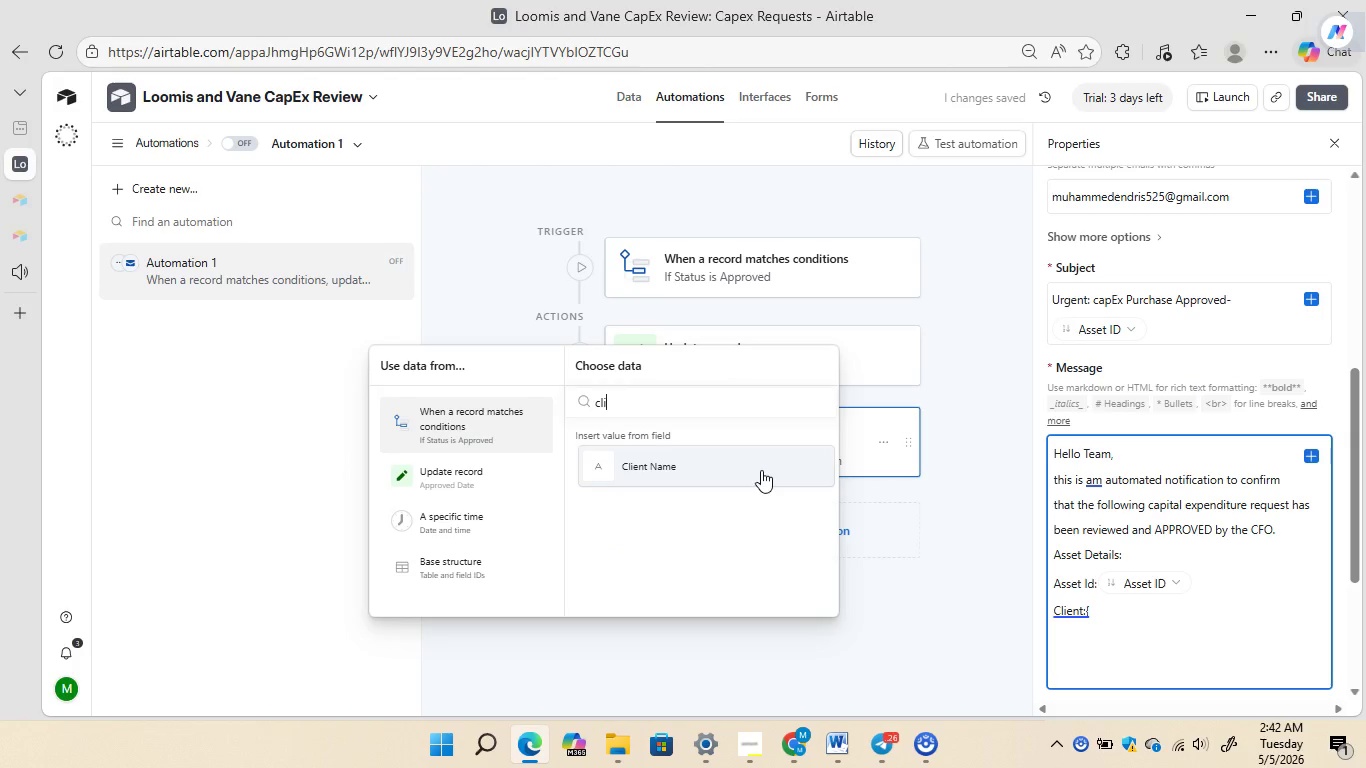 
left_click([761, 470])
 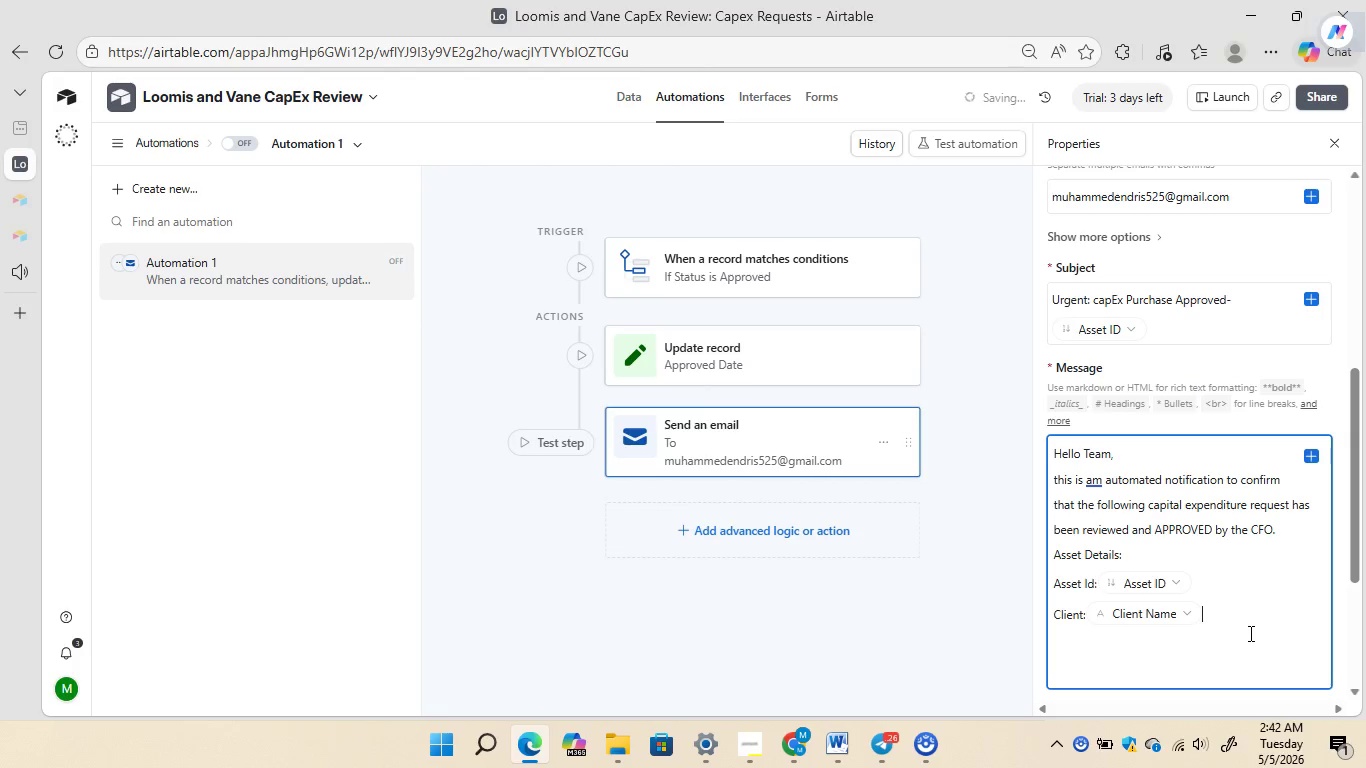 
key(Enter)
 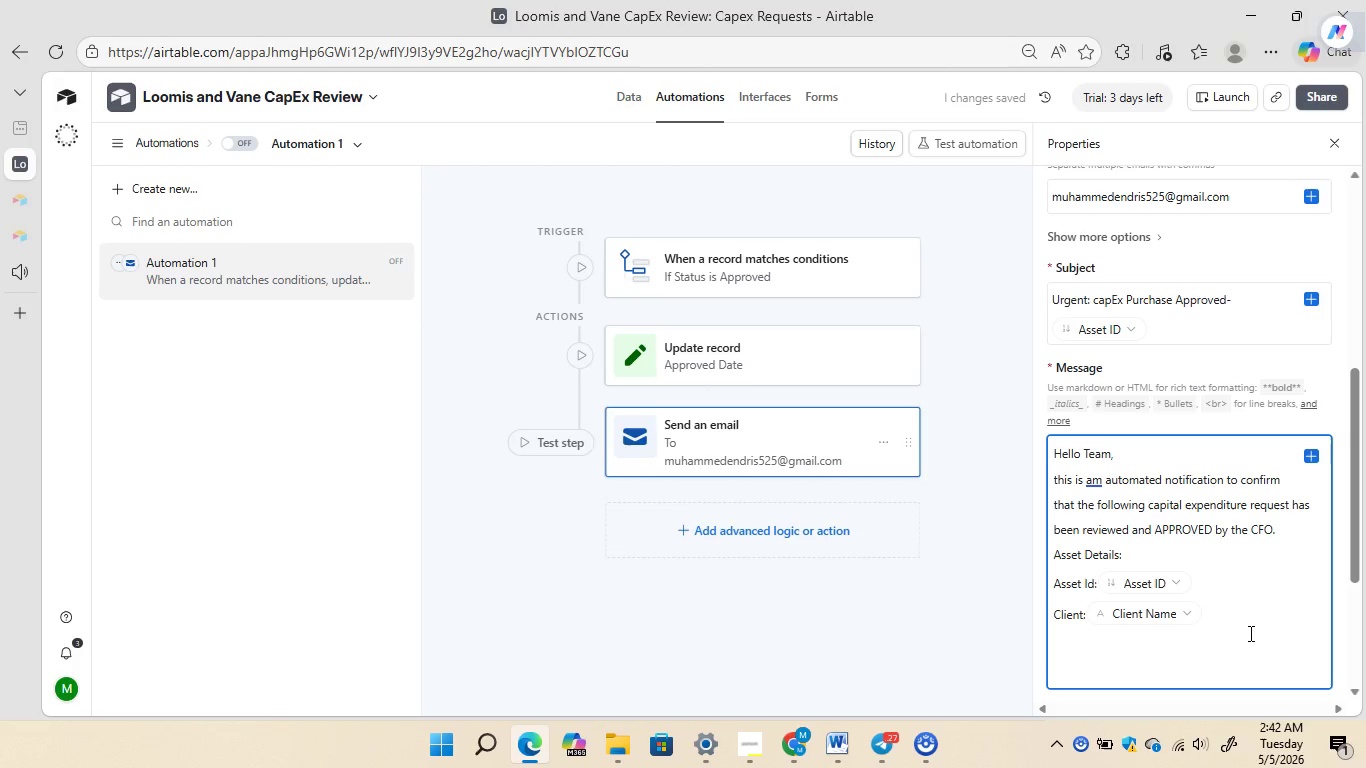 
type(Item:{it)
 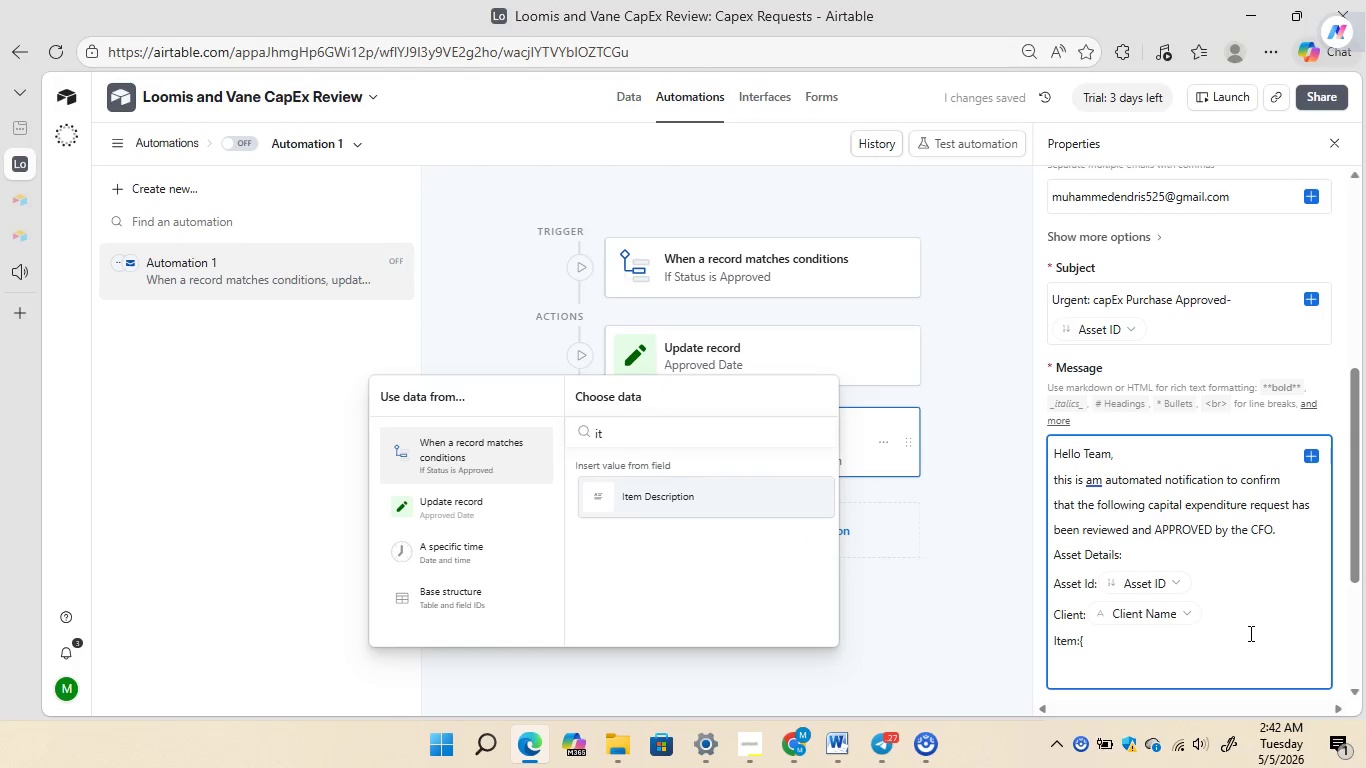 
left_click([749, 496])
 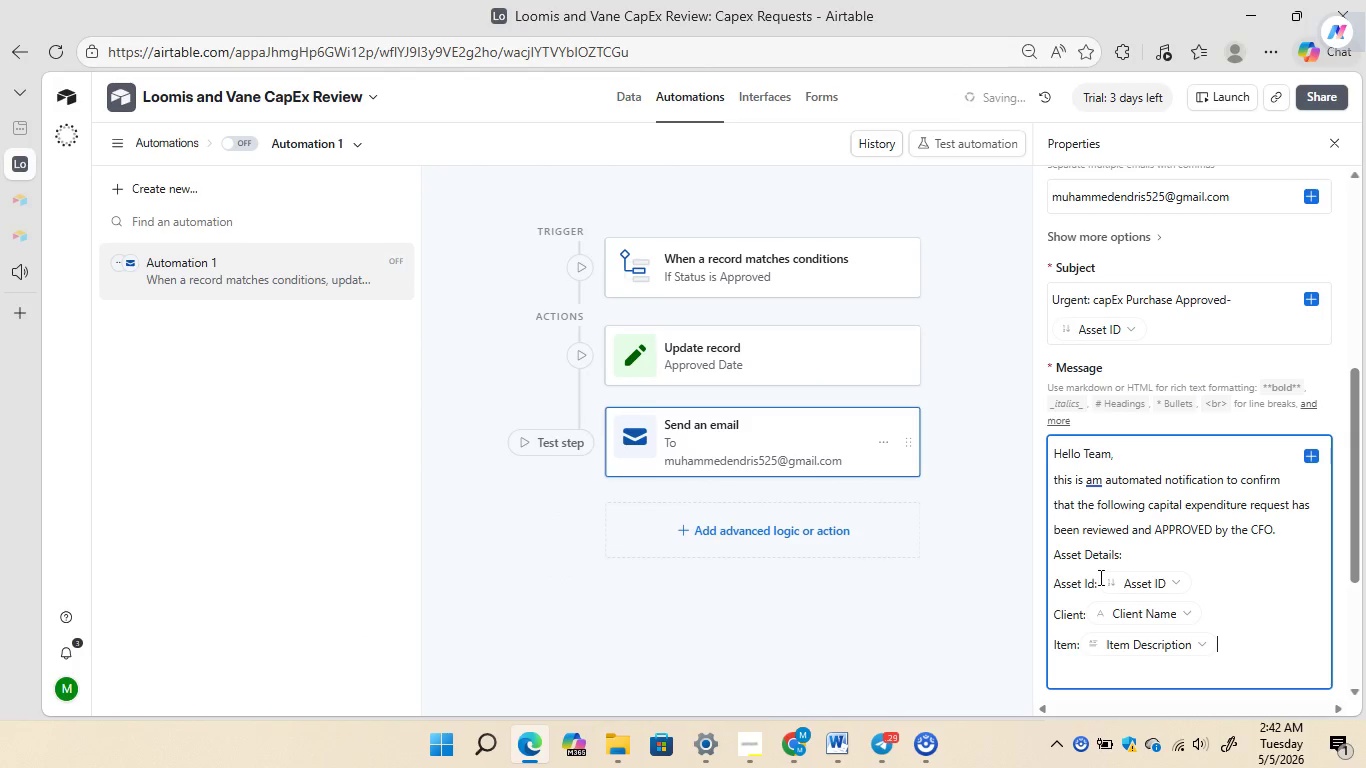 
mouse_move([1231, 587])
 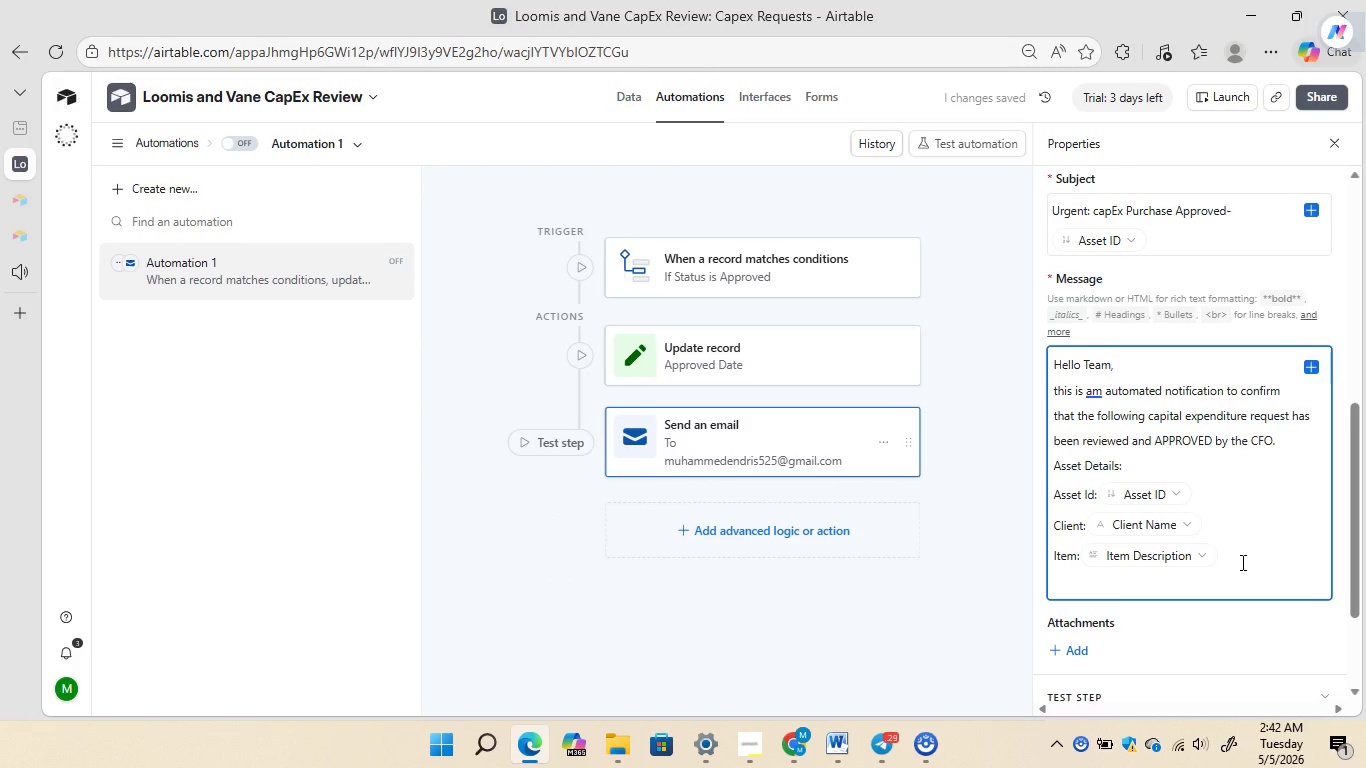 
key(Enter)
 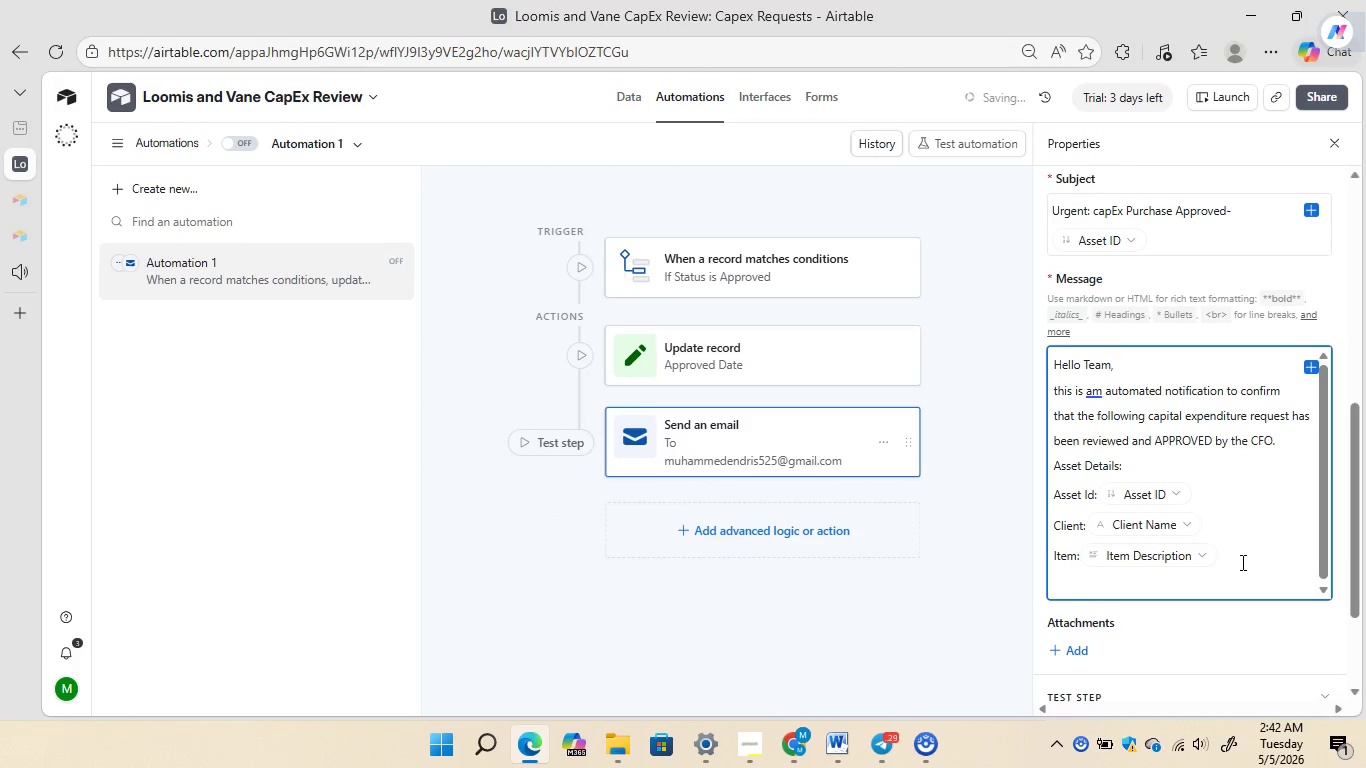 
type(this )
key(Backspace)
key(Backspace)
key(Backspace)
type(e approved date has been logged,)
 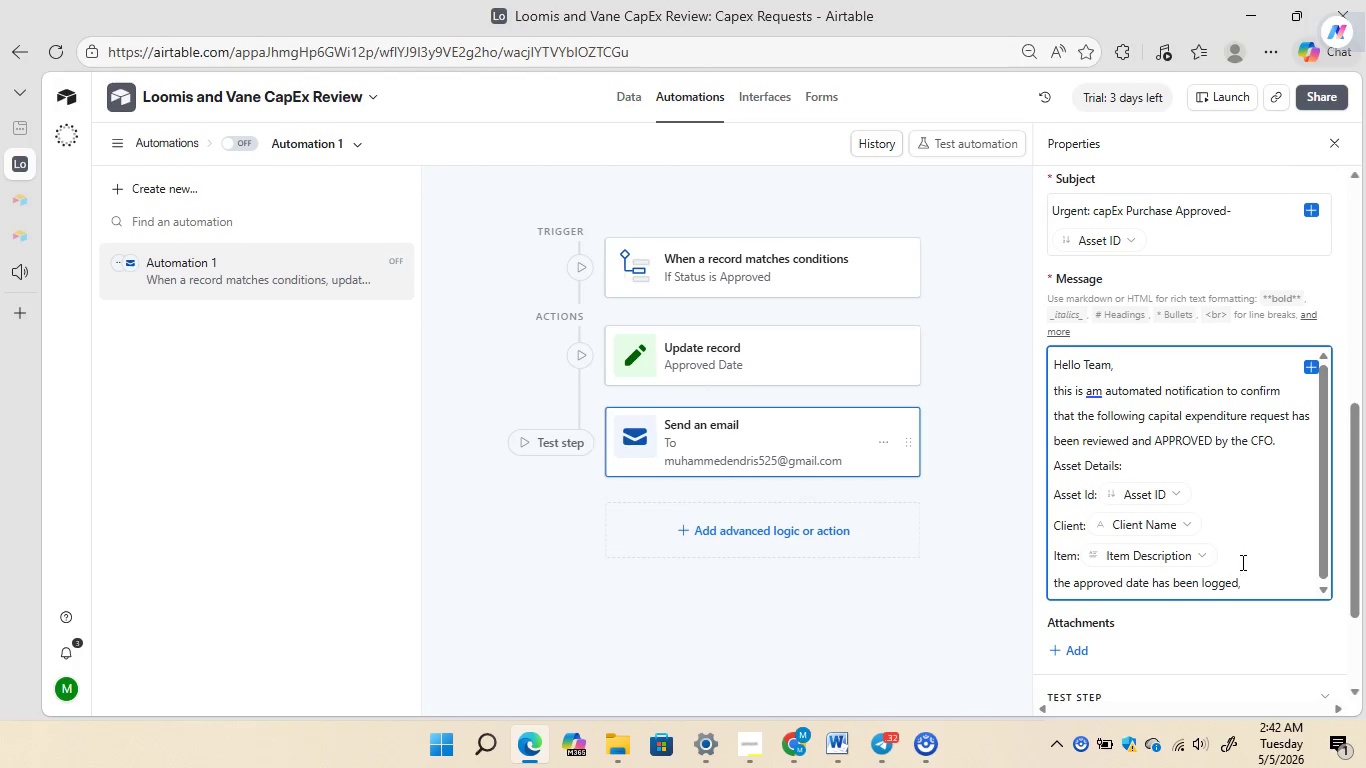 
key(Enter)
 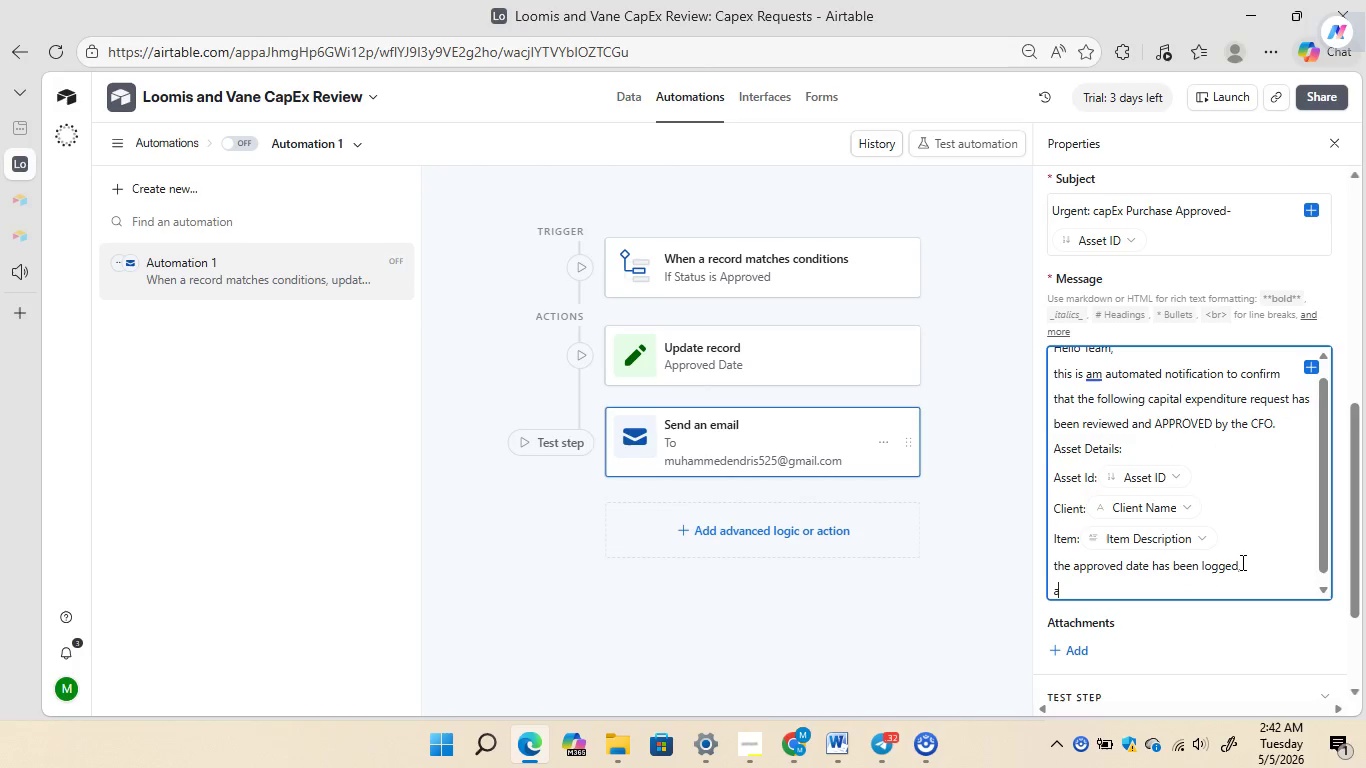 
type(and this asset is now readyfor)
key(Backspace)
key(Backspace)
key(Backspace)
type( for r)
key(Backspace)
type(tax depreciation filing.)
 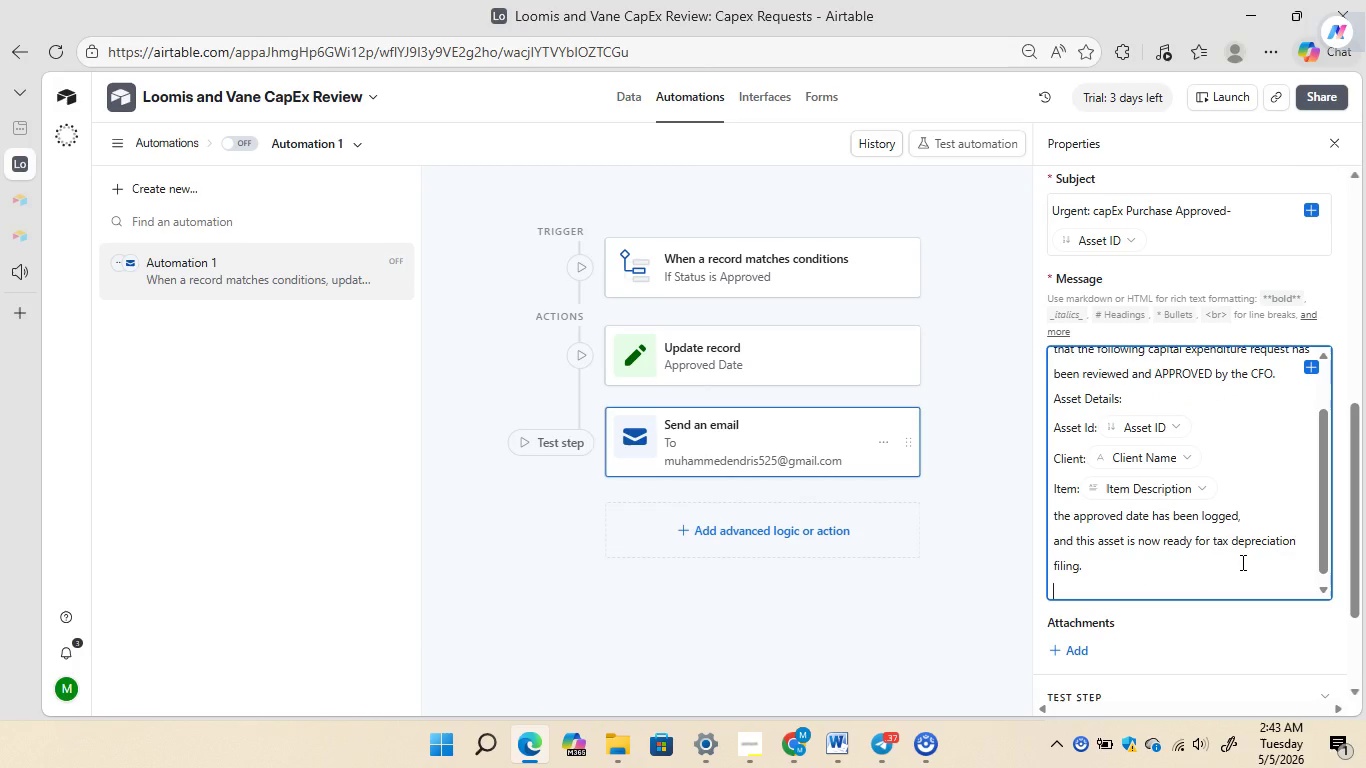 
key(Enter)
 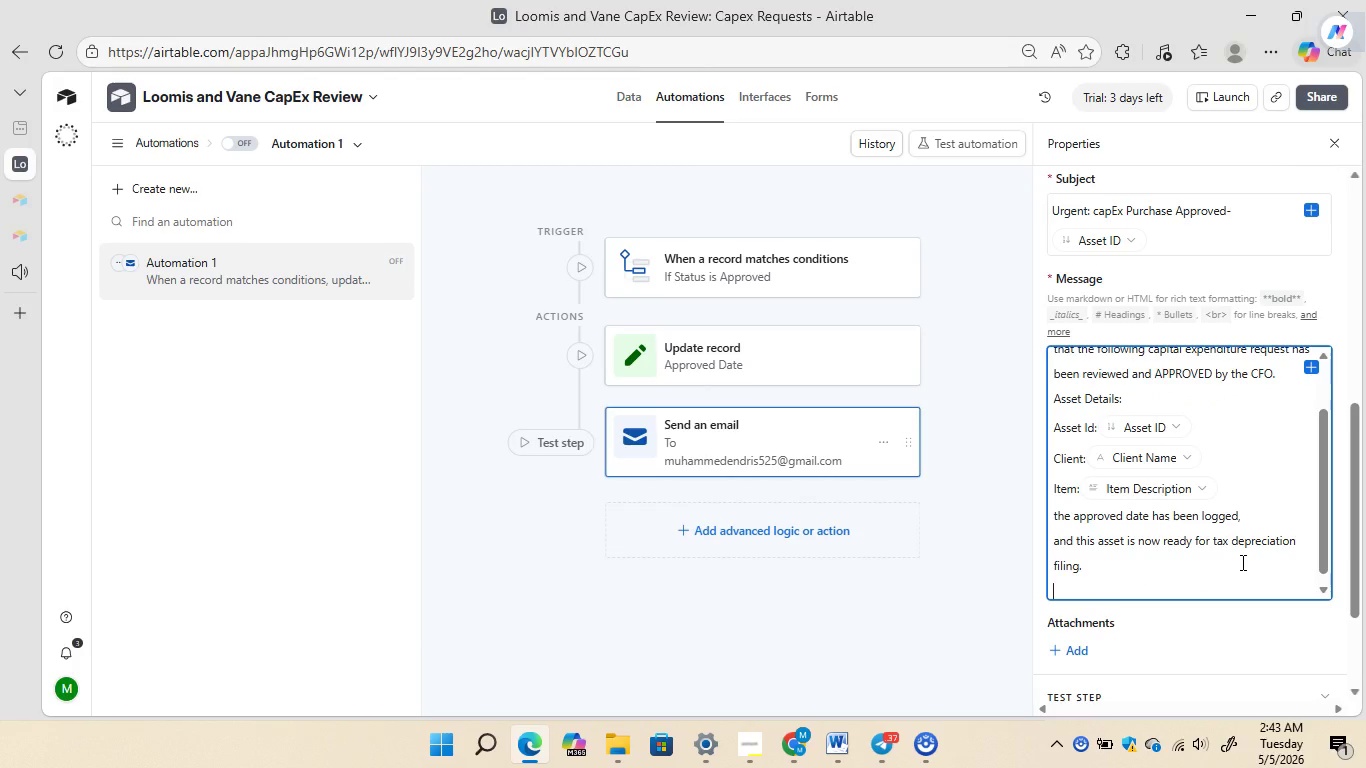 
type(BST REGARDS<)
 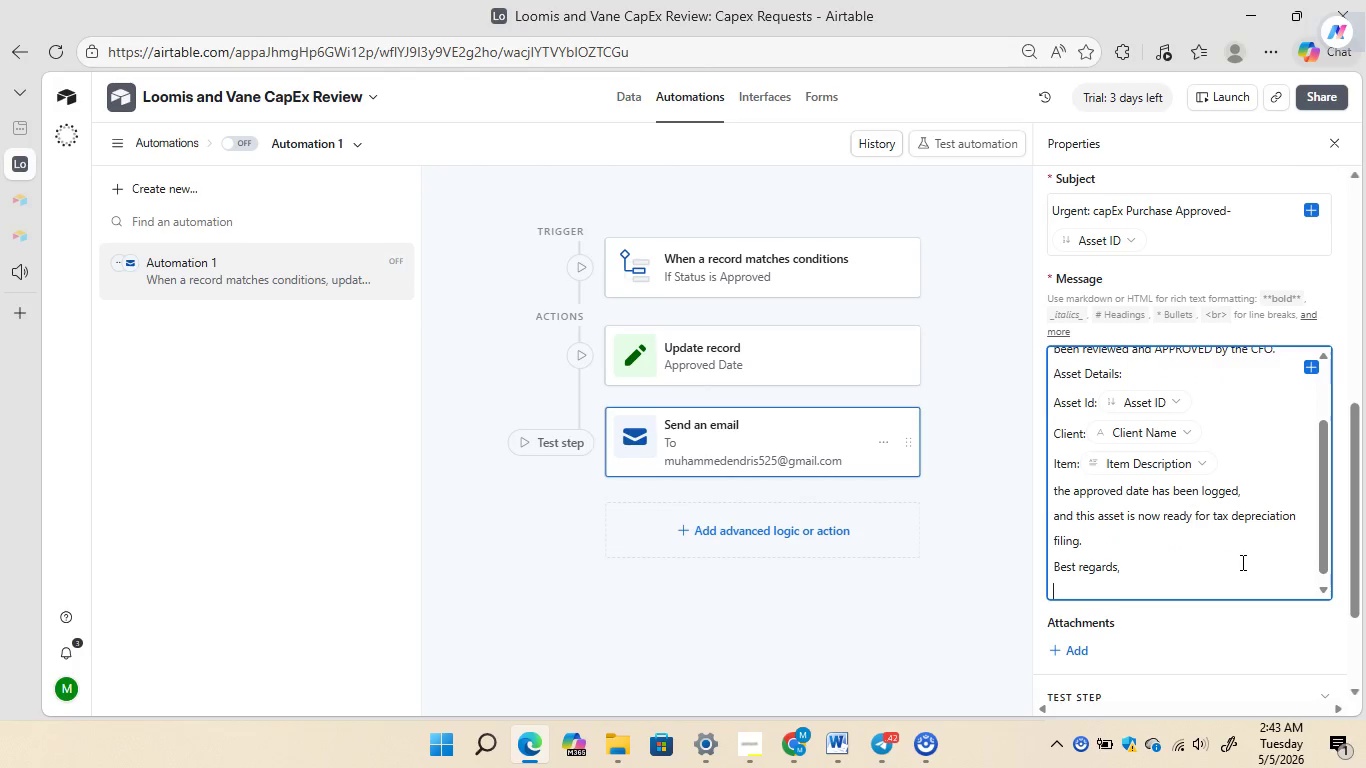 
key(Shift+Enter)
 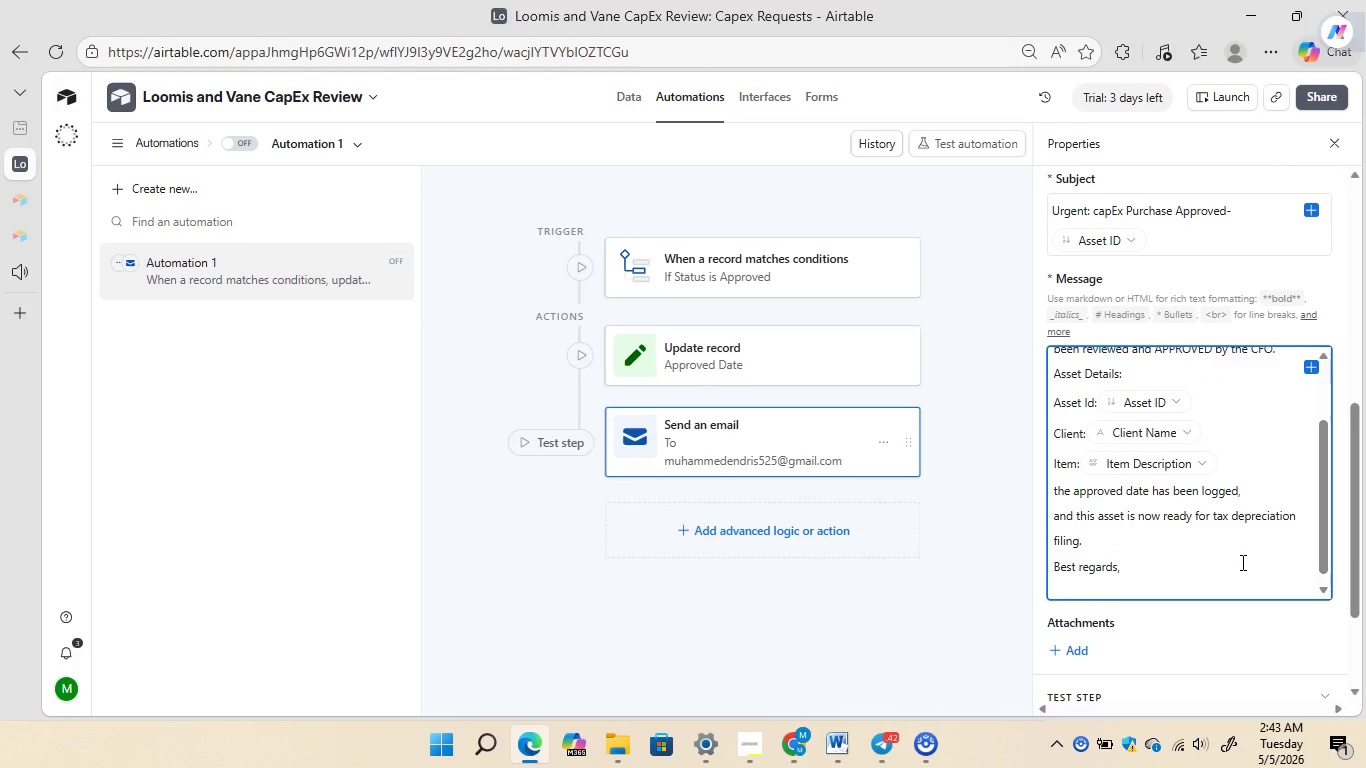 
type(LOO)
key(Backspace)
key(Backspace)
type(oomis And CFO SERVICEs Portal)
 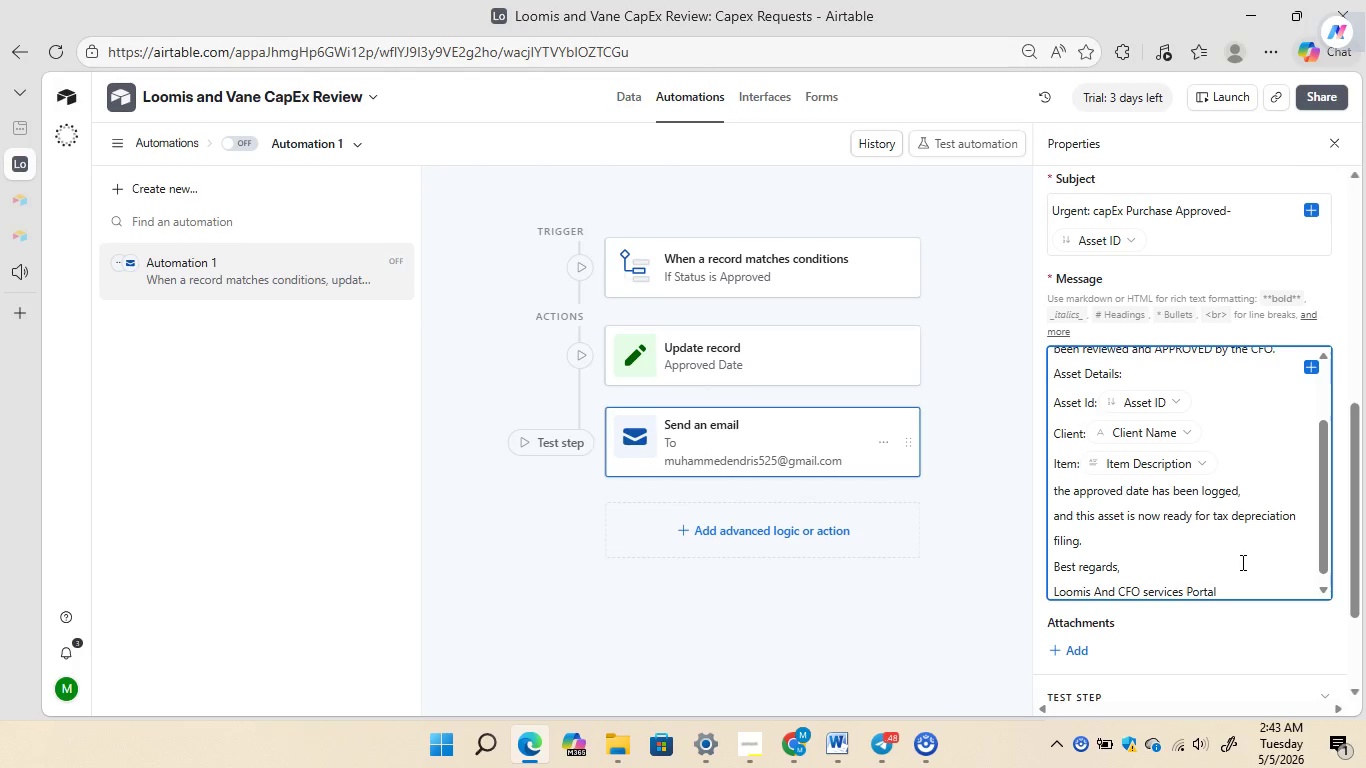 
wait(43.11)
 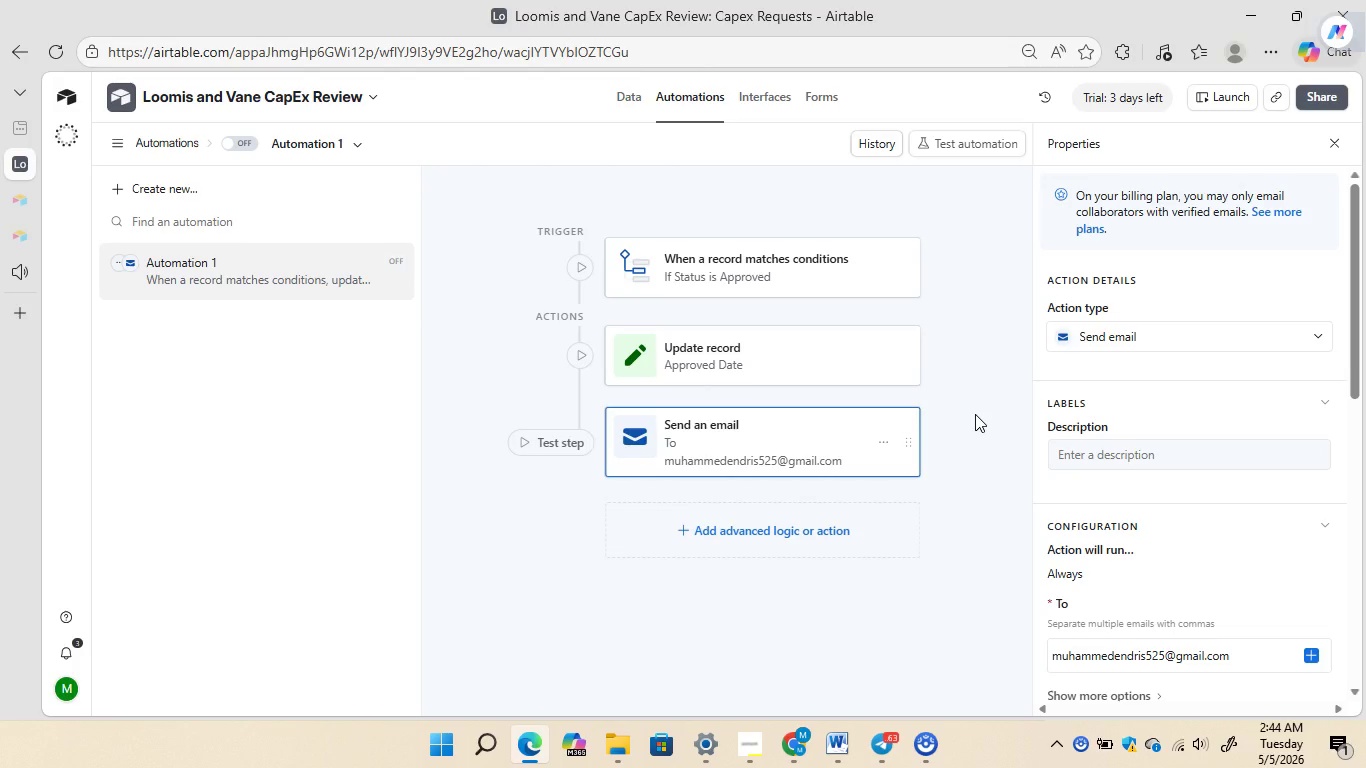 
left_click([631, 99])
 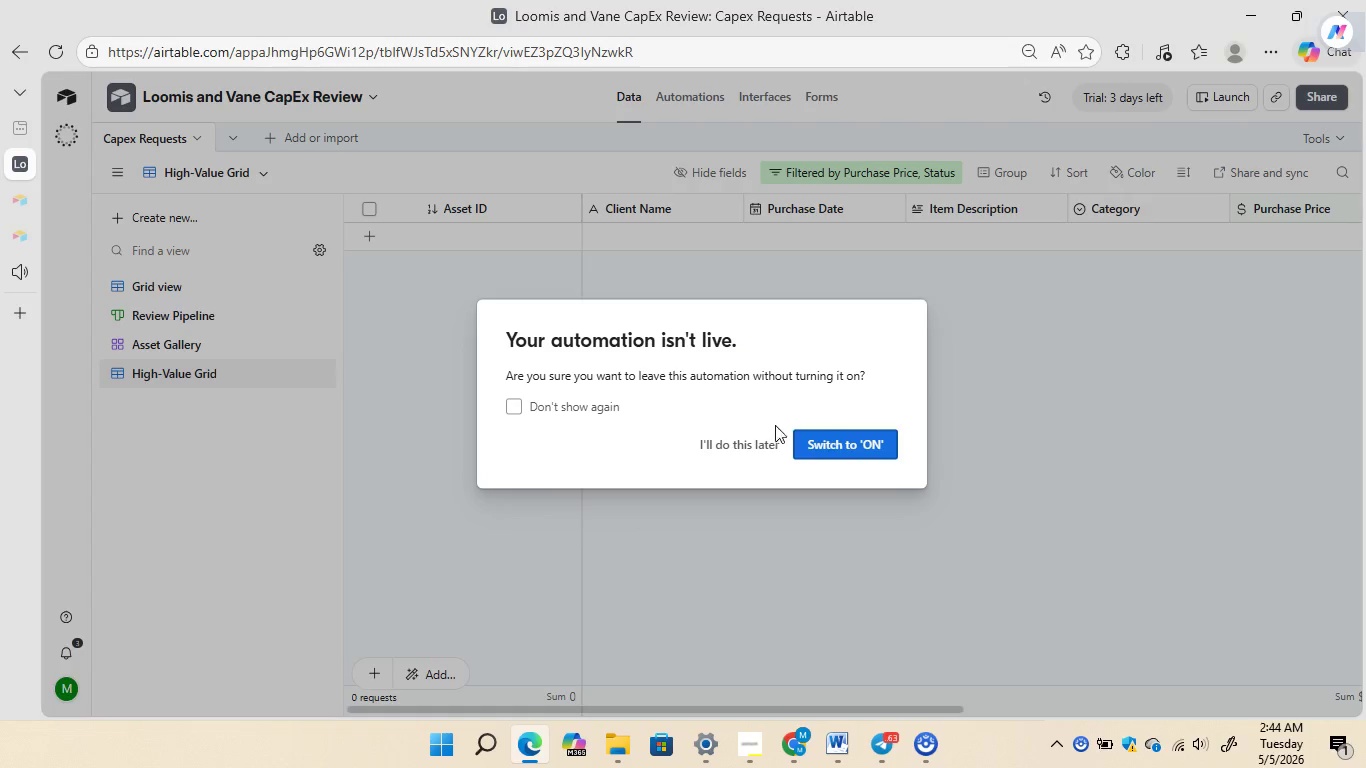 
left_click([739, 448])
 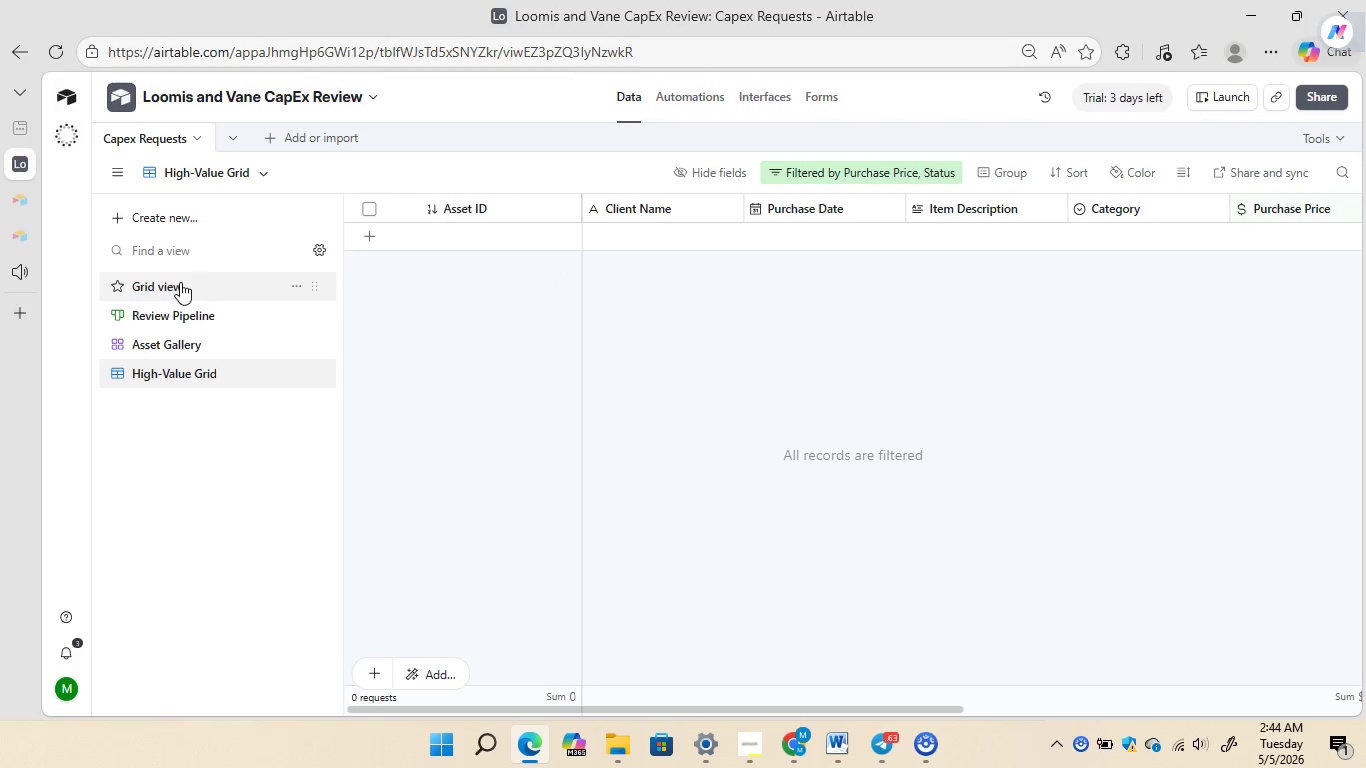 
left_click([176, 283])
 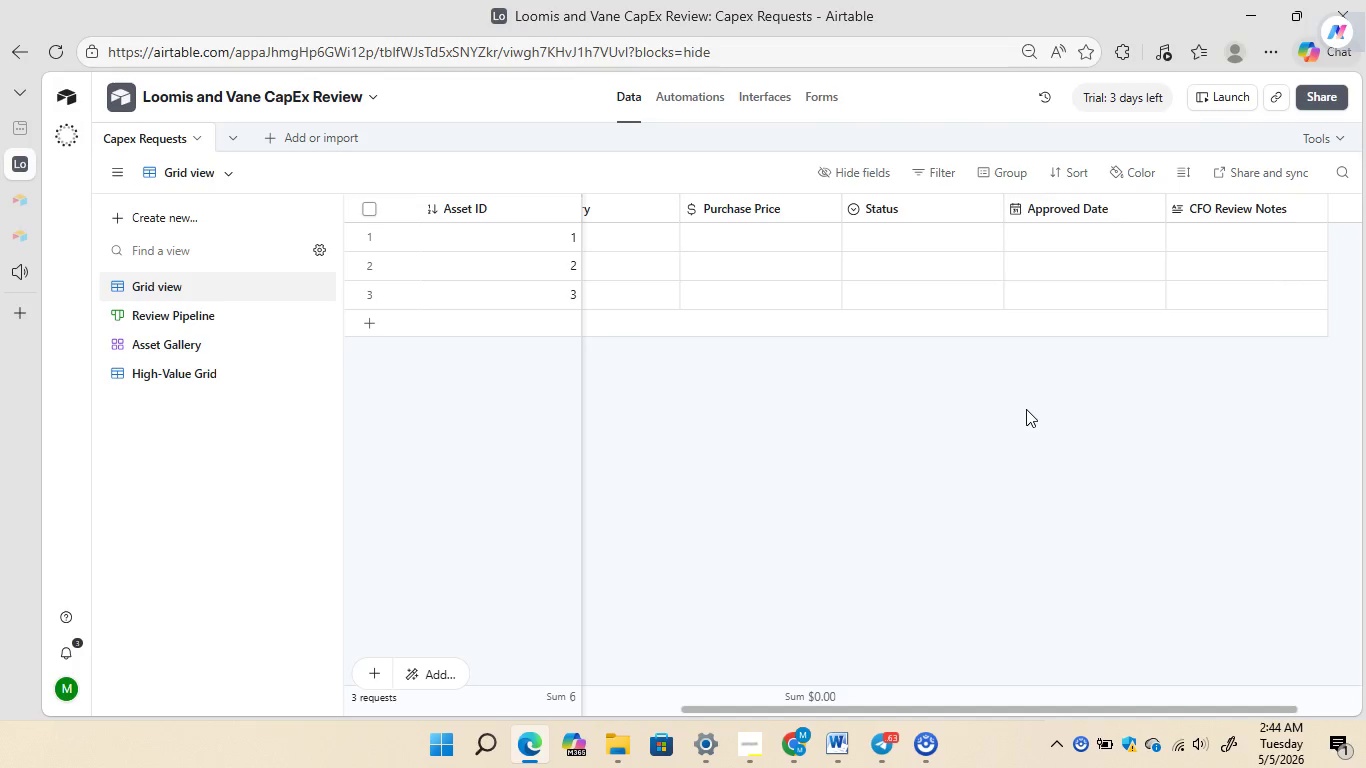 
wait(7.11)
 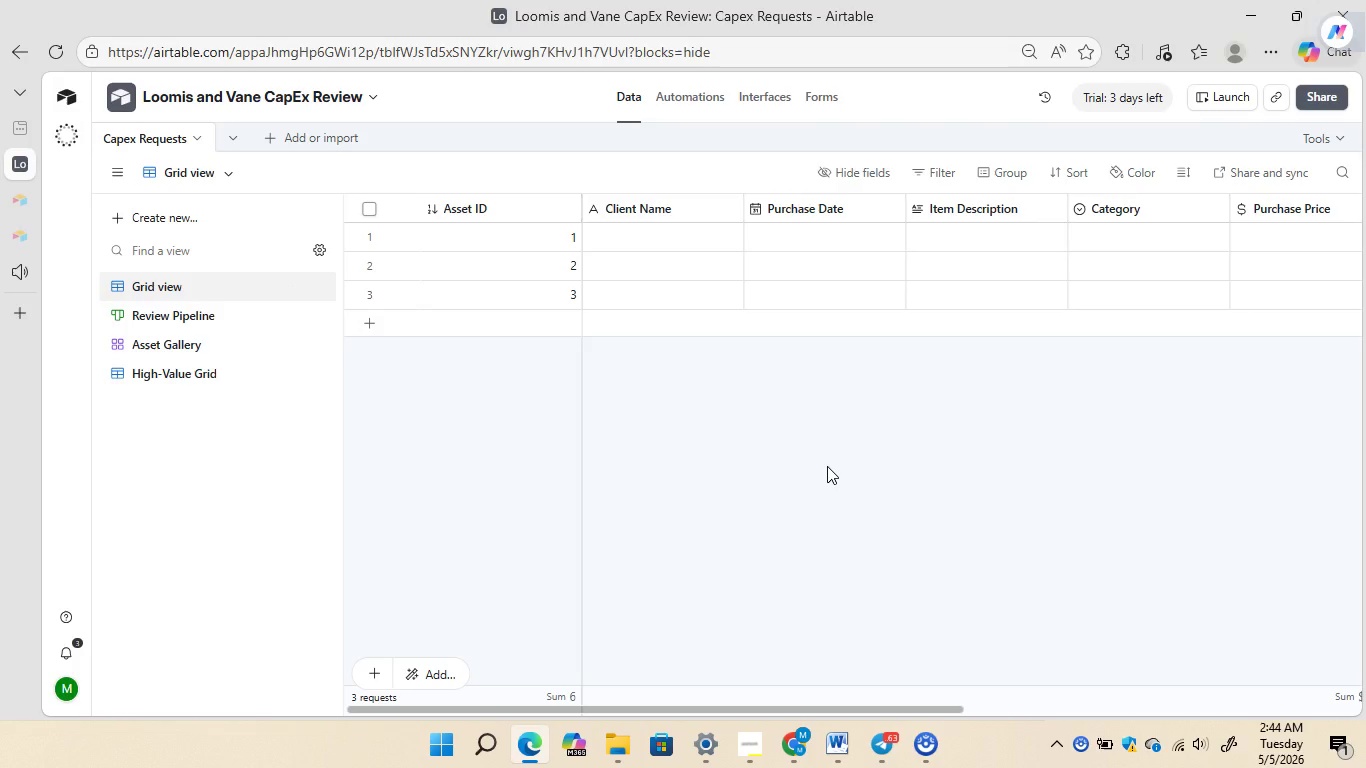 
right_click([1058, 207])
 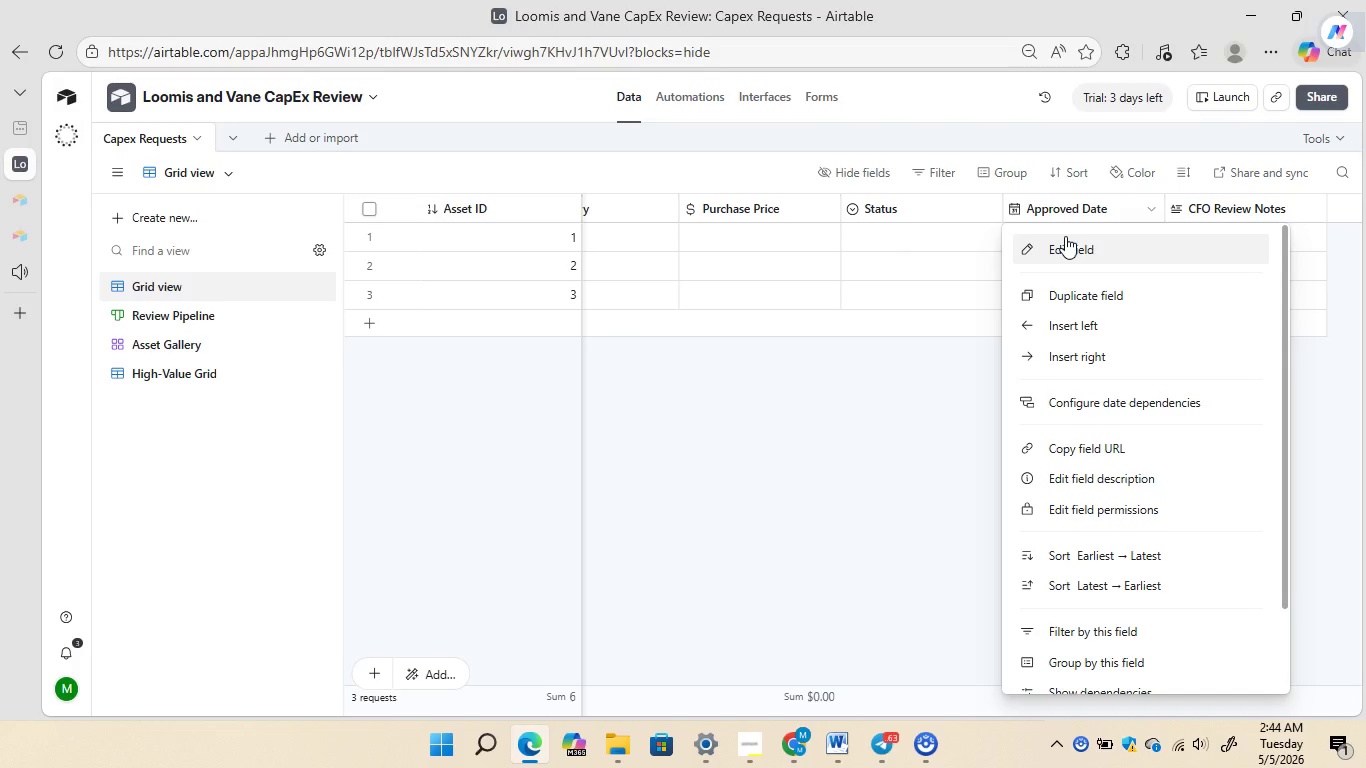 
left_click([1065, 236])
 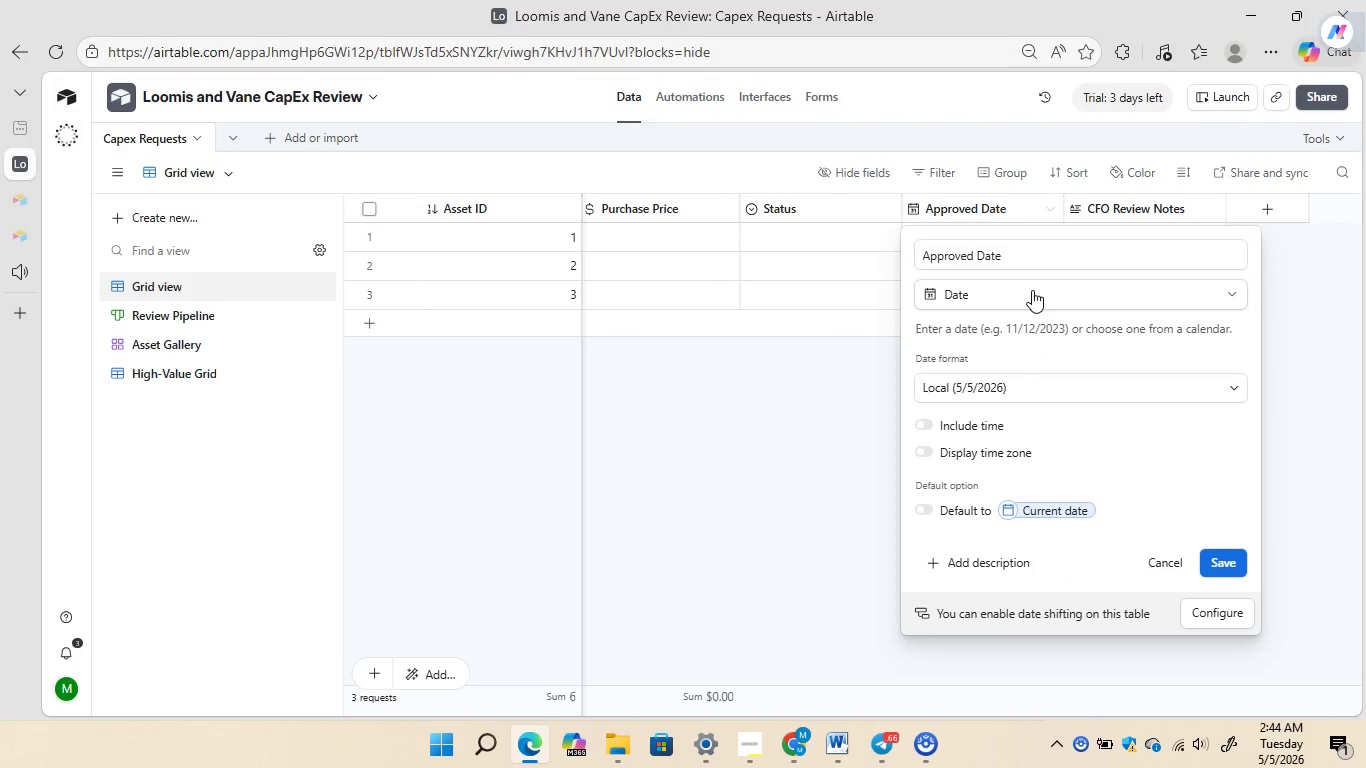 
wait(9.89)
 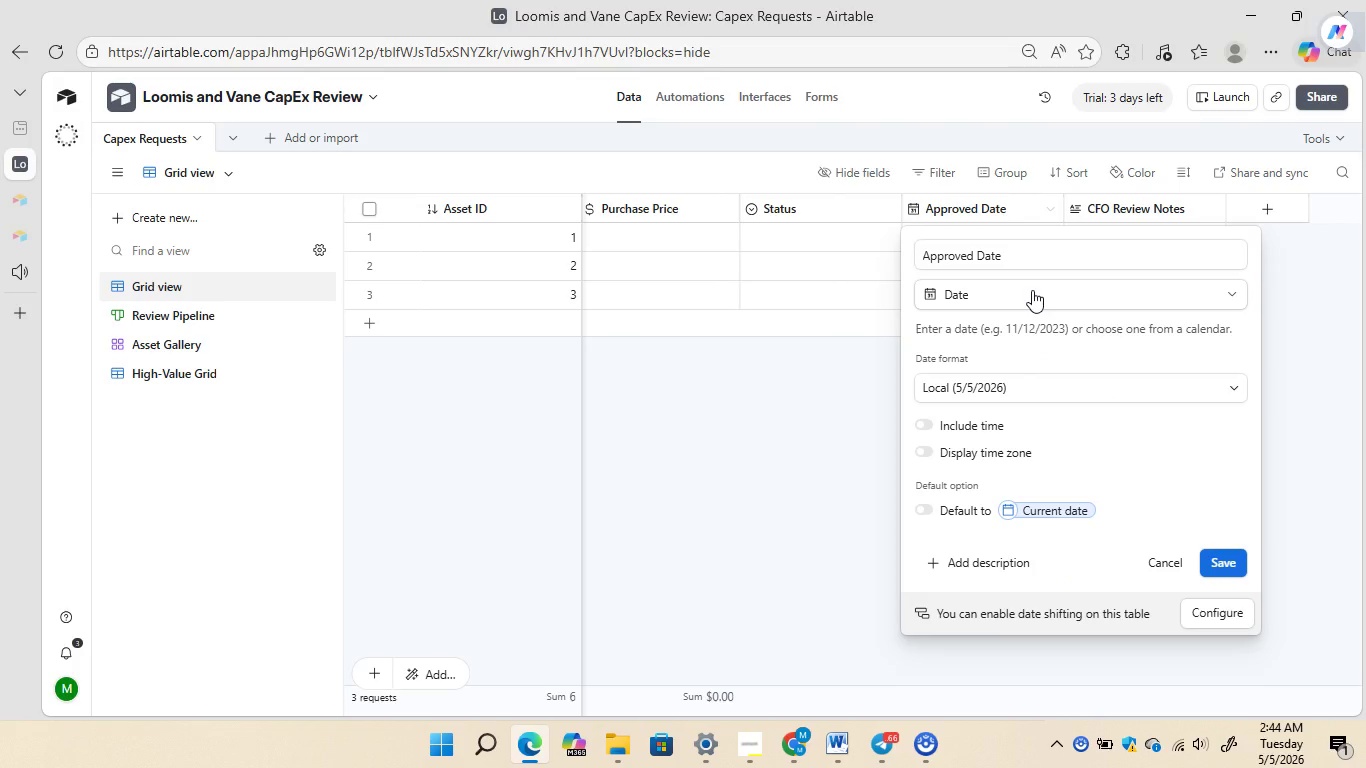 
left_click([1227, 566])
 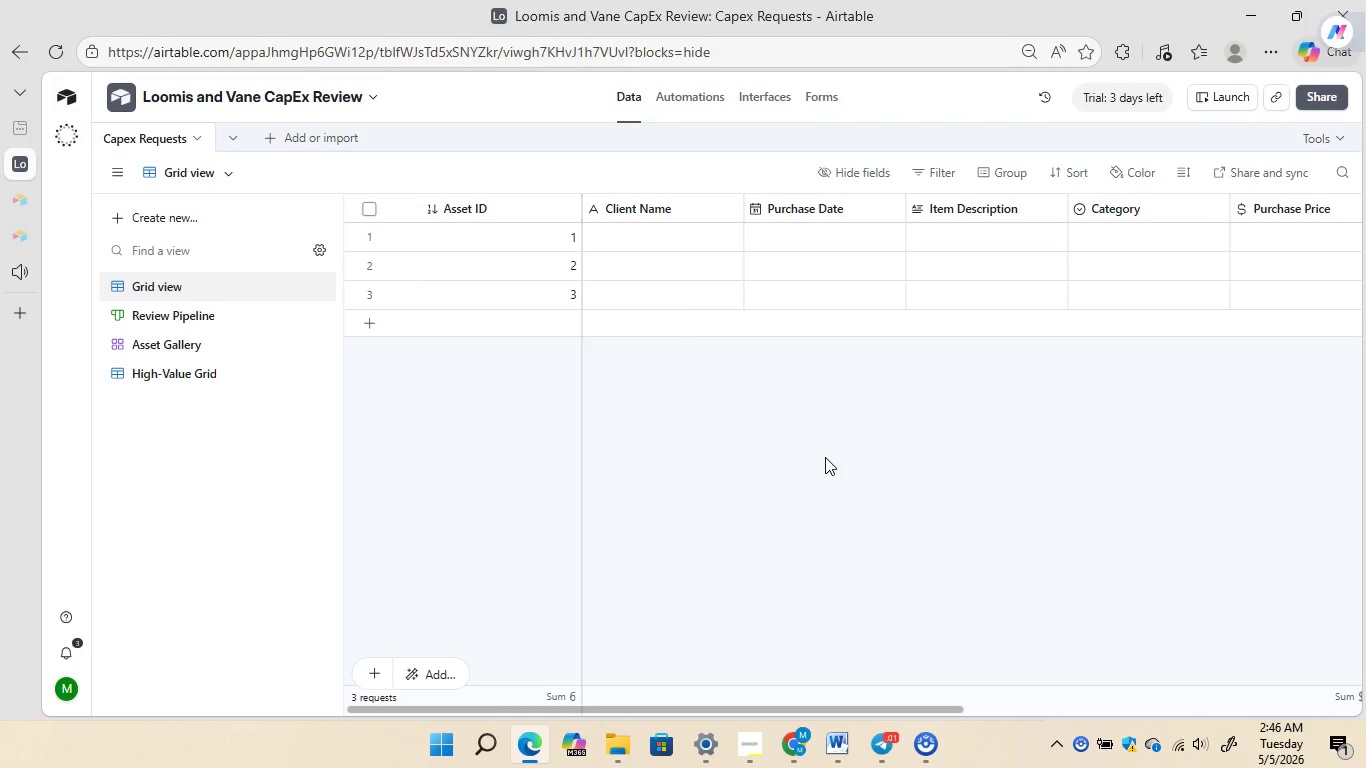 
wait(92.21)
 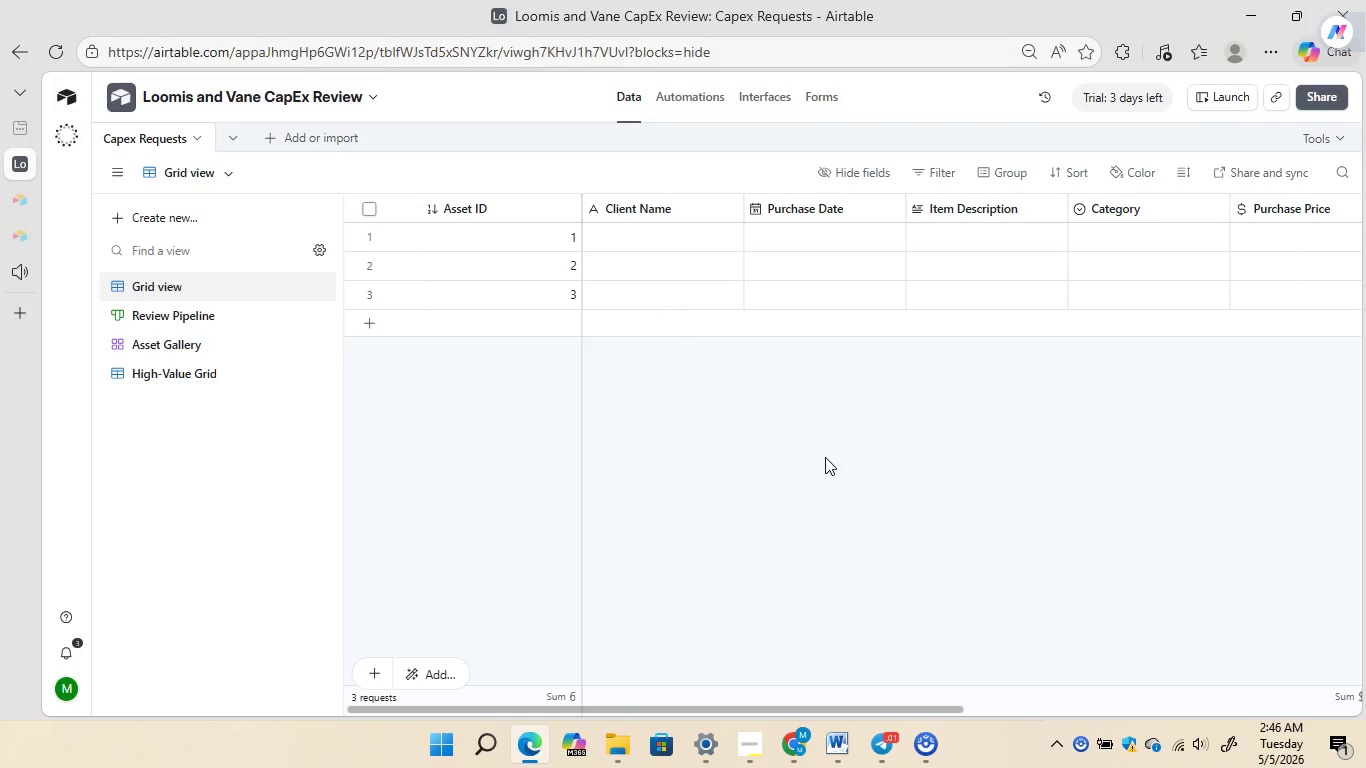 
mouse_move([1084, 315])
 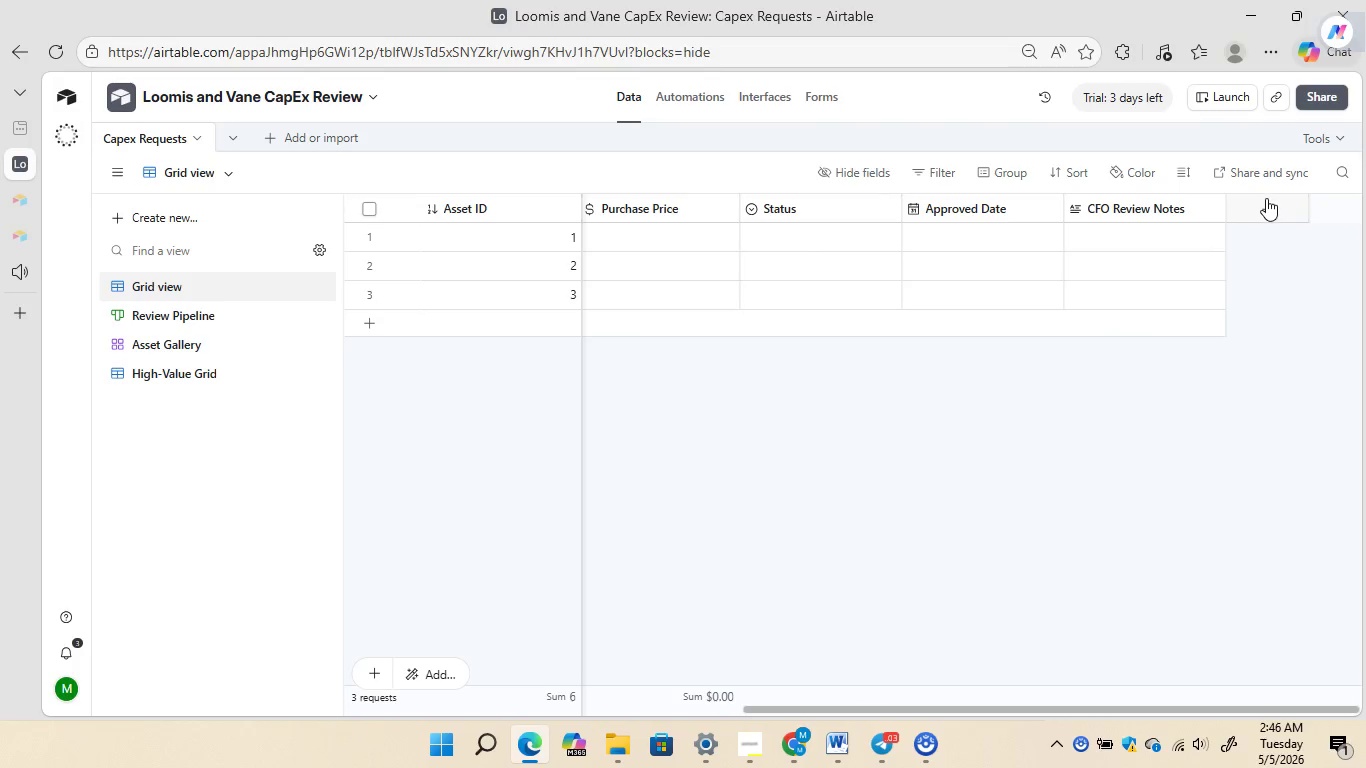 
left_click([1266, 198])
 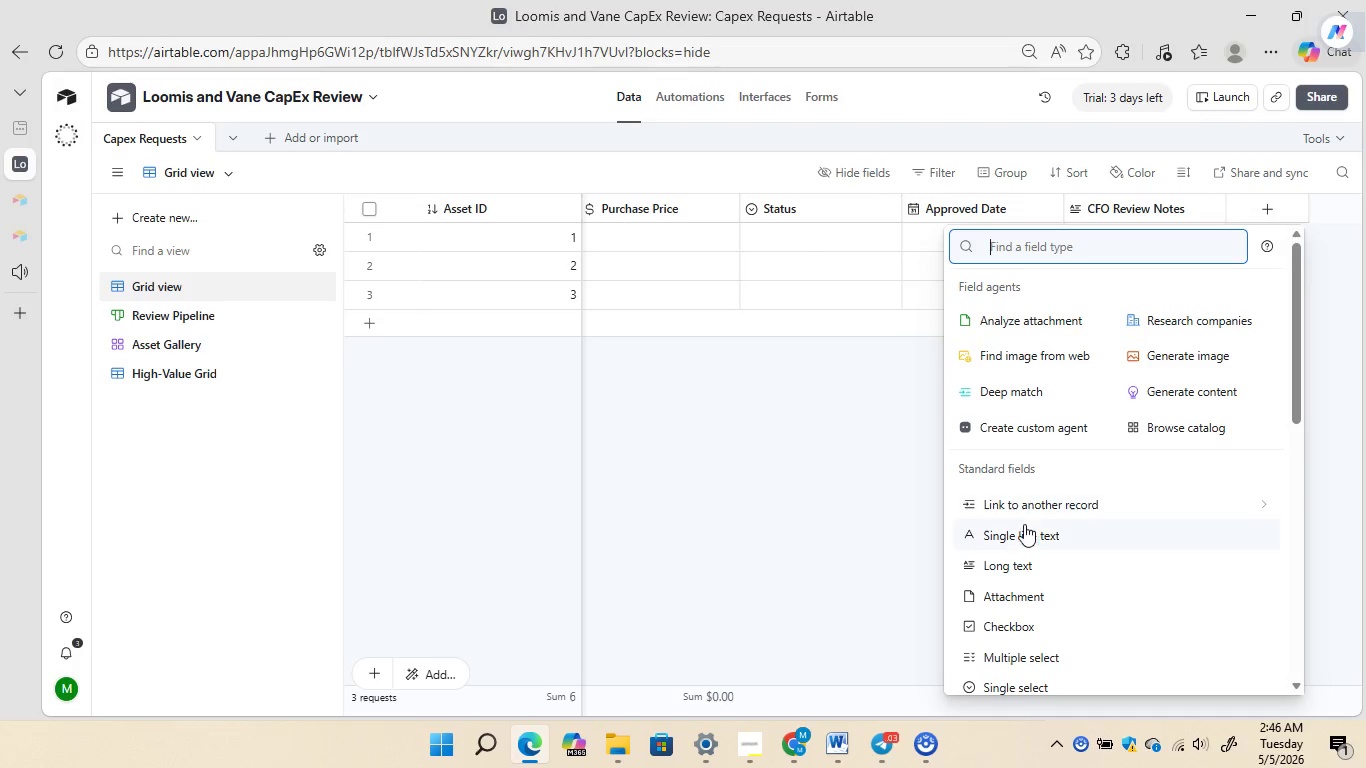 
left_click([1021, 532])
 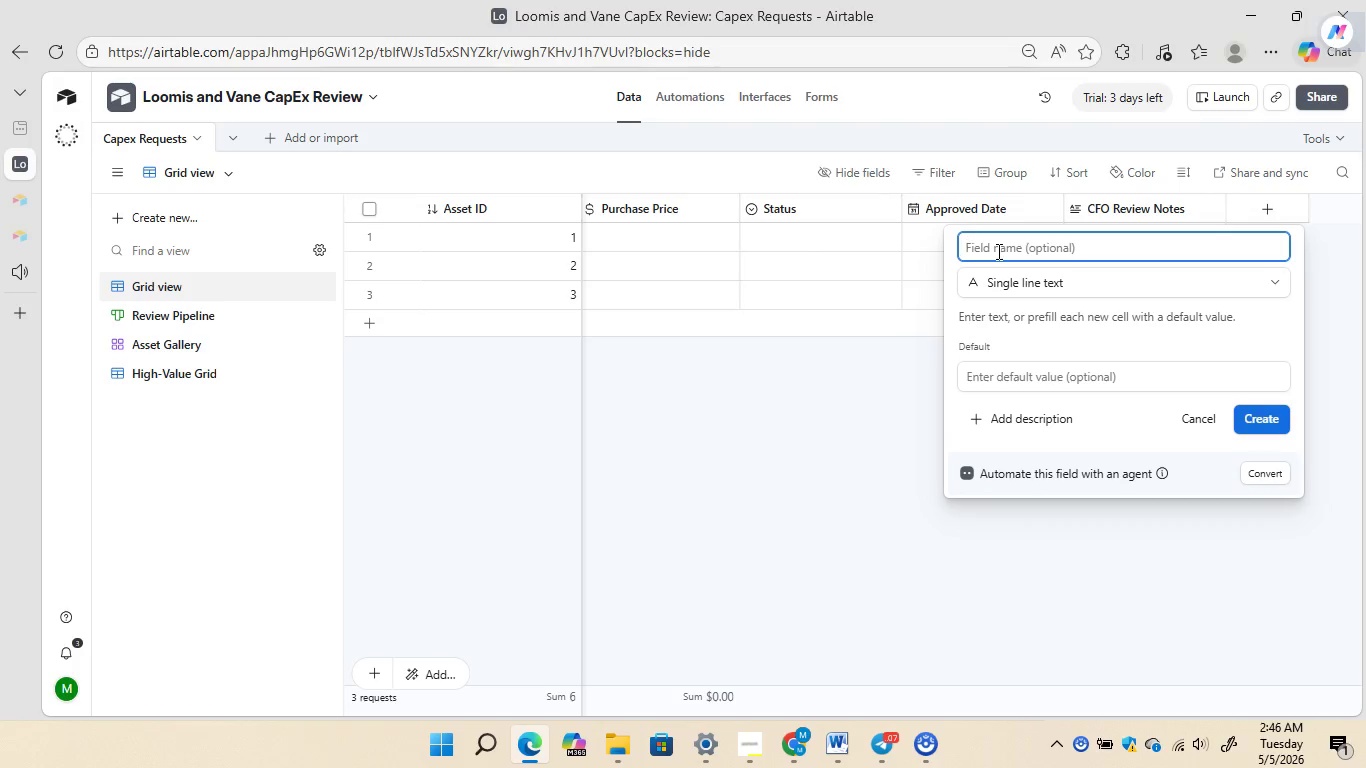 
wait(7.0)
 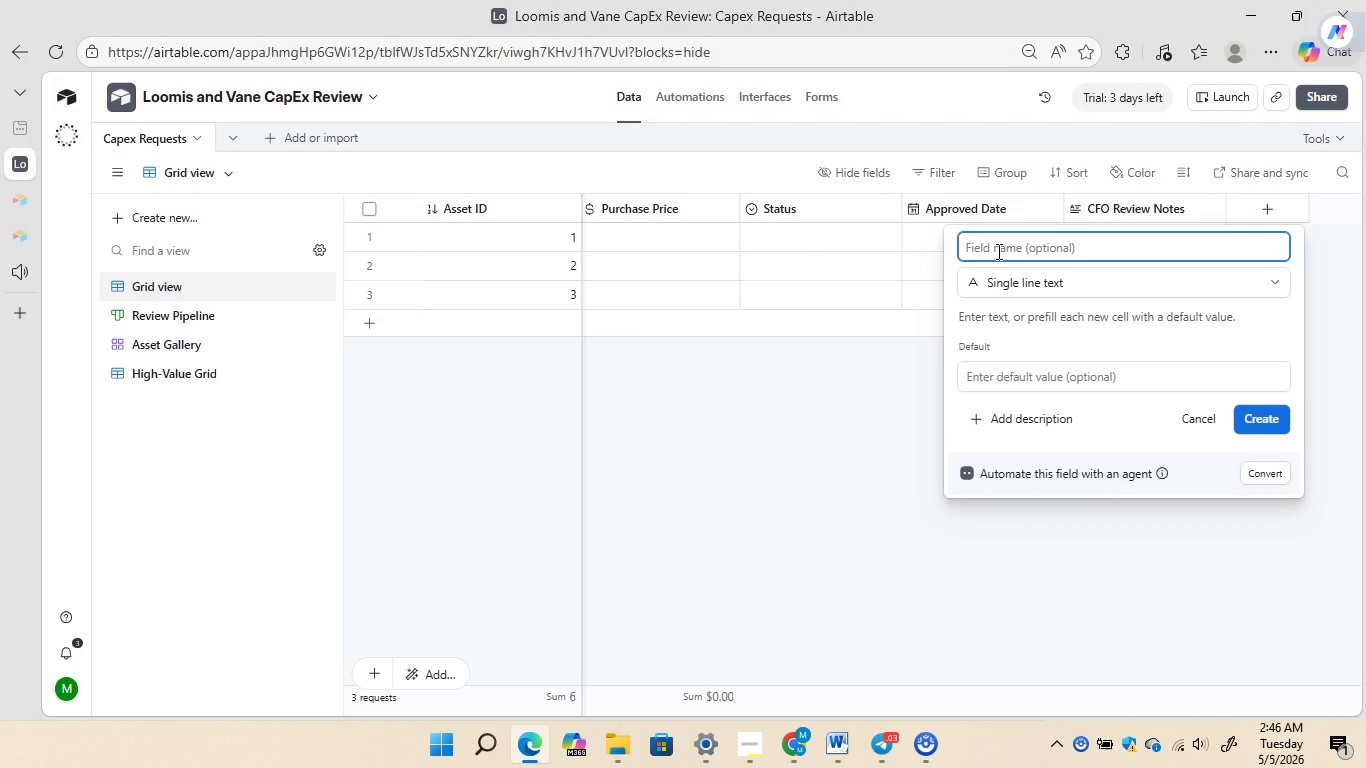 
type(Today )
 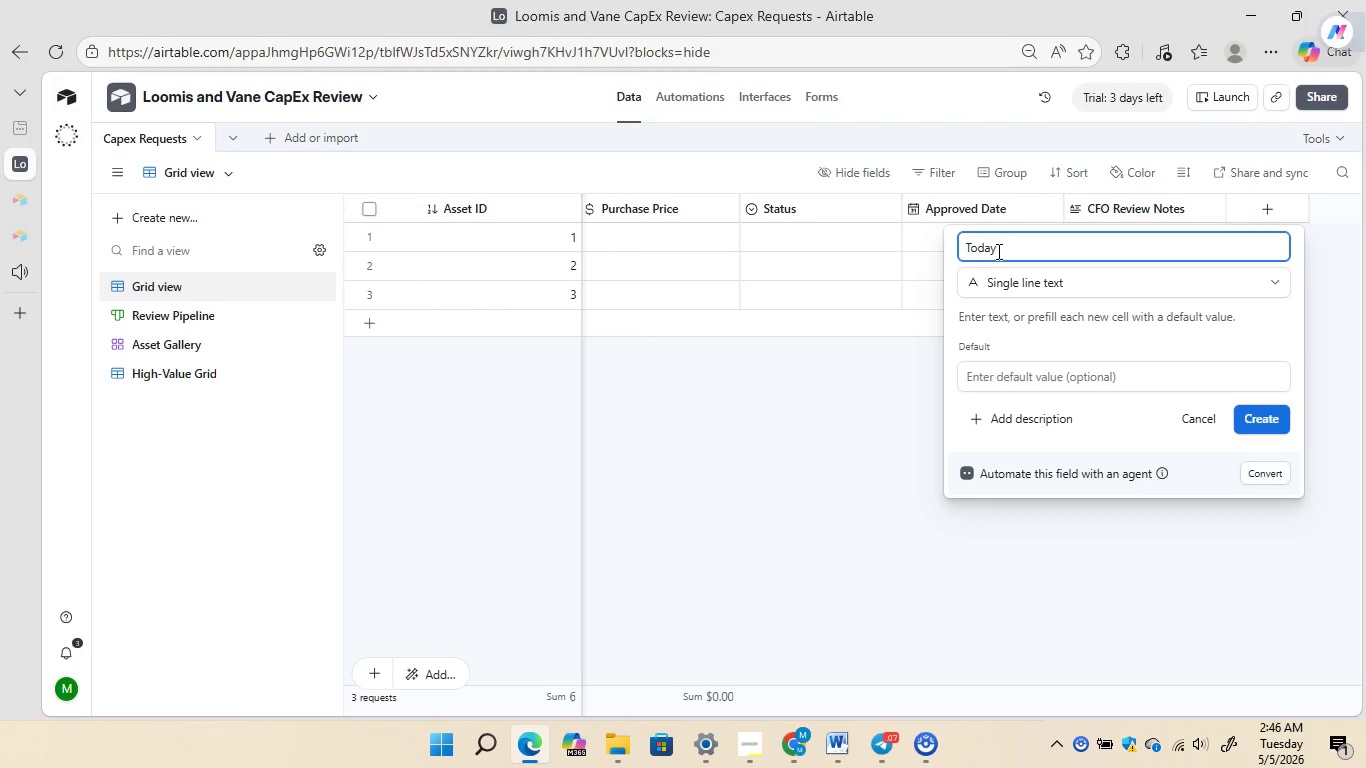 
type( Helper)
 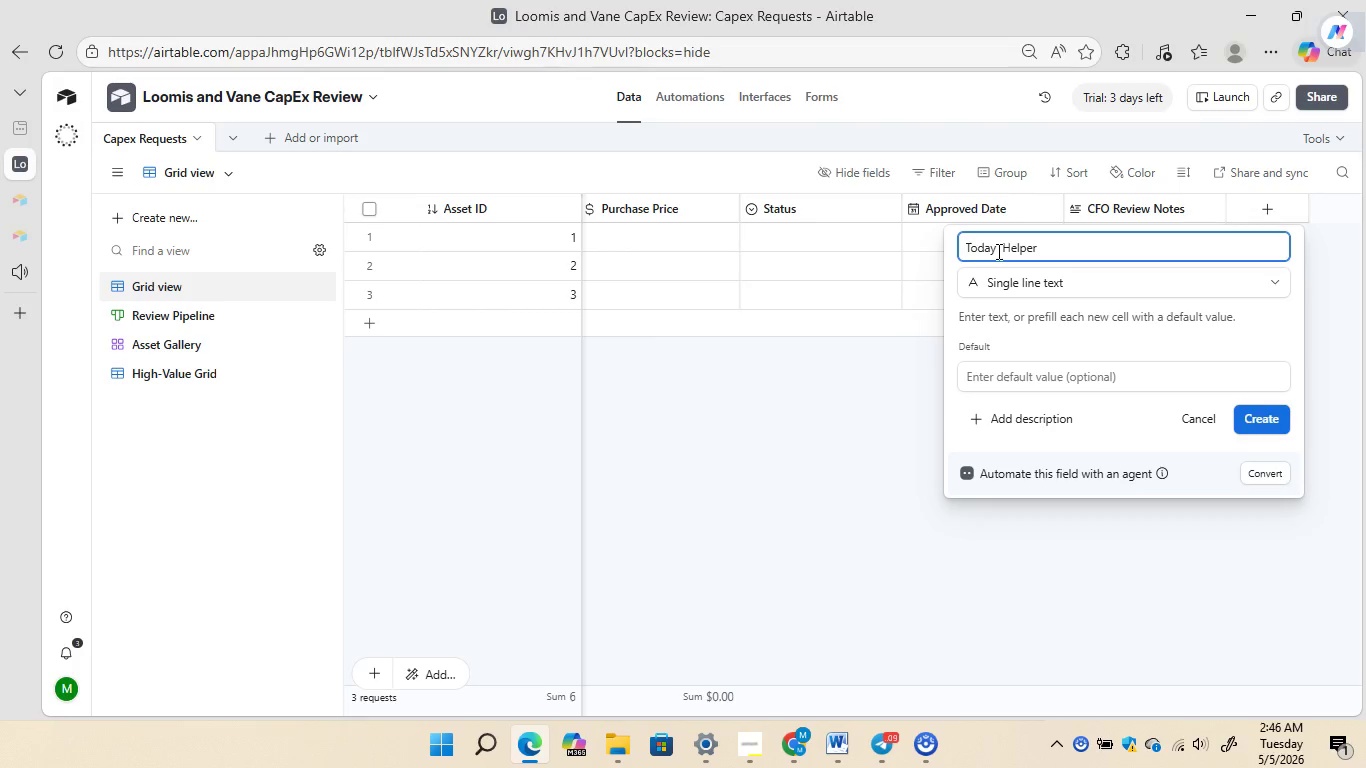 
left_click([1027, 274])
 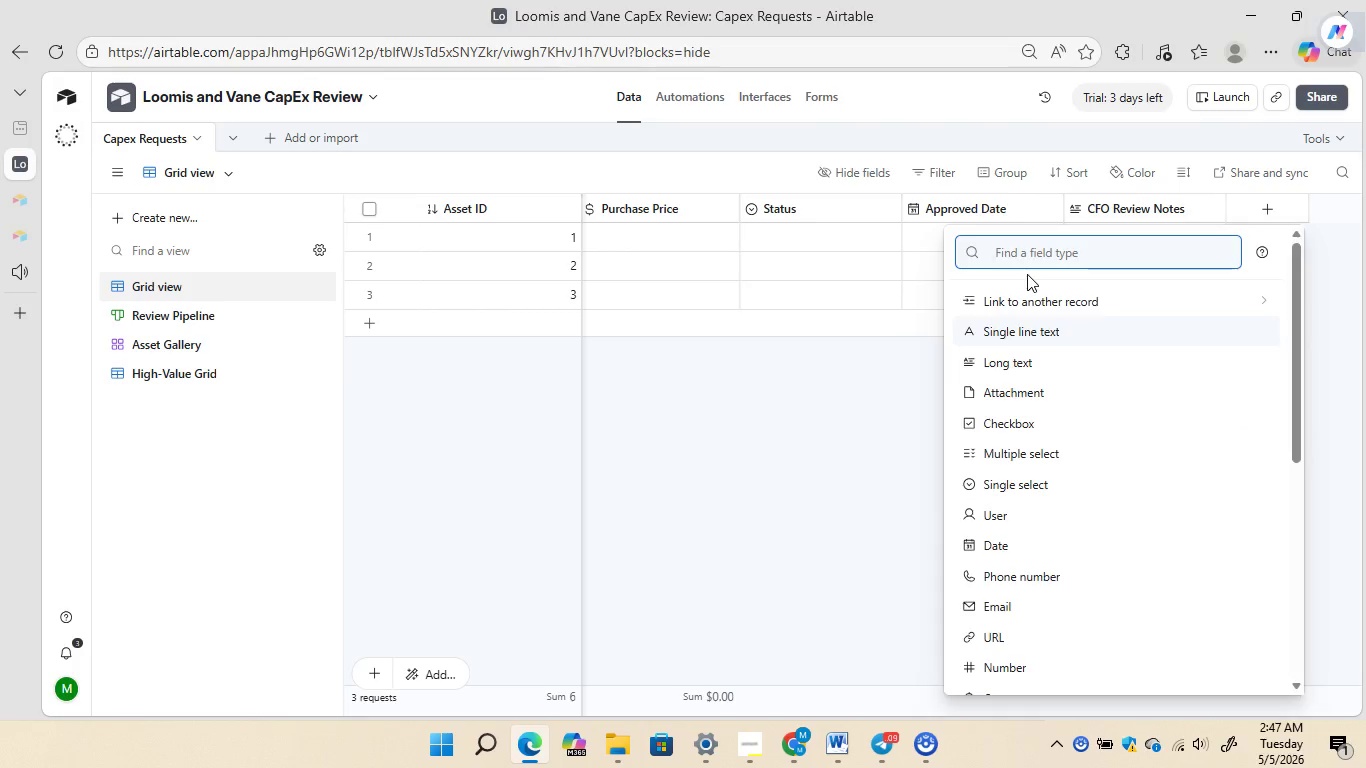 
type(for)
 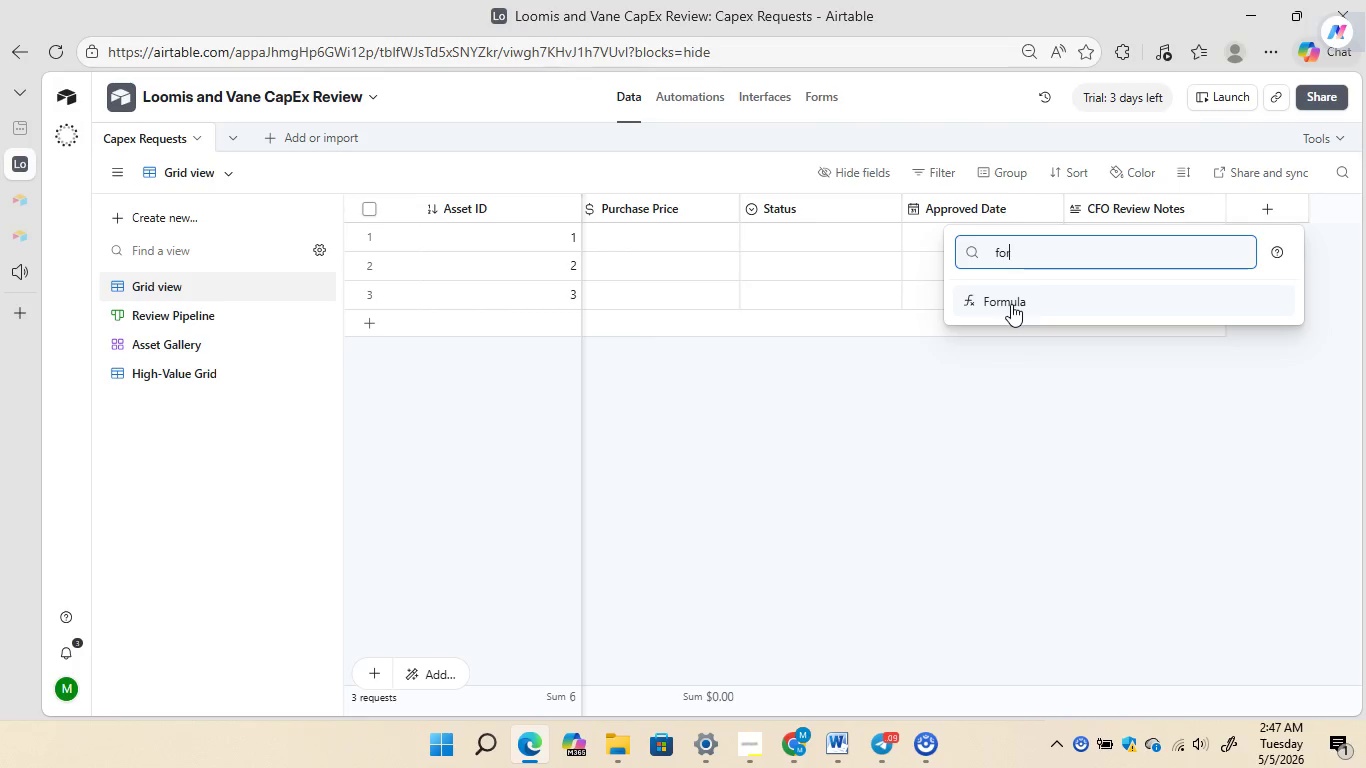 
left_click([1011, 304])
 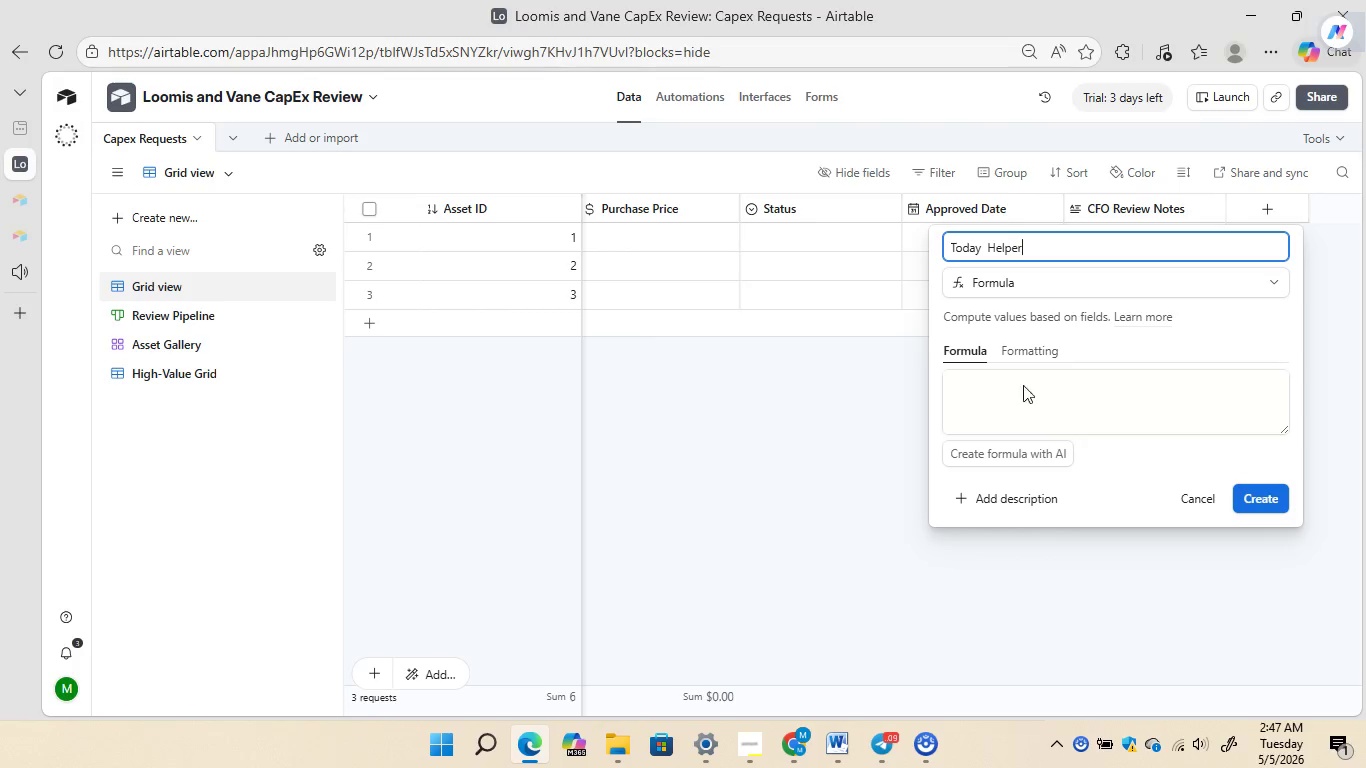 
left_click([1022, 387])
 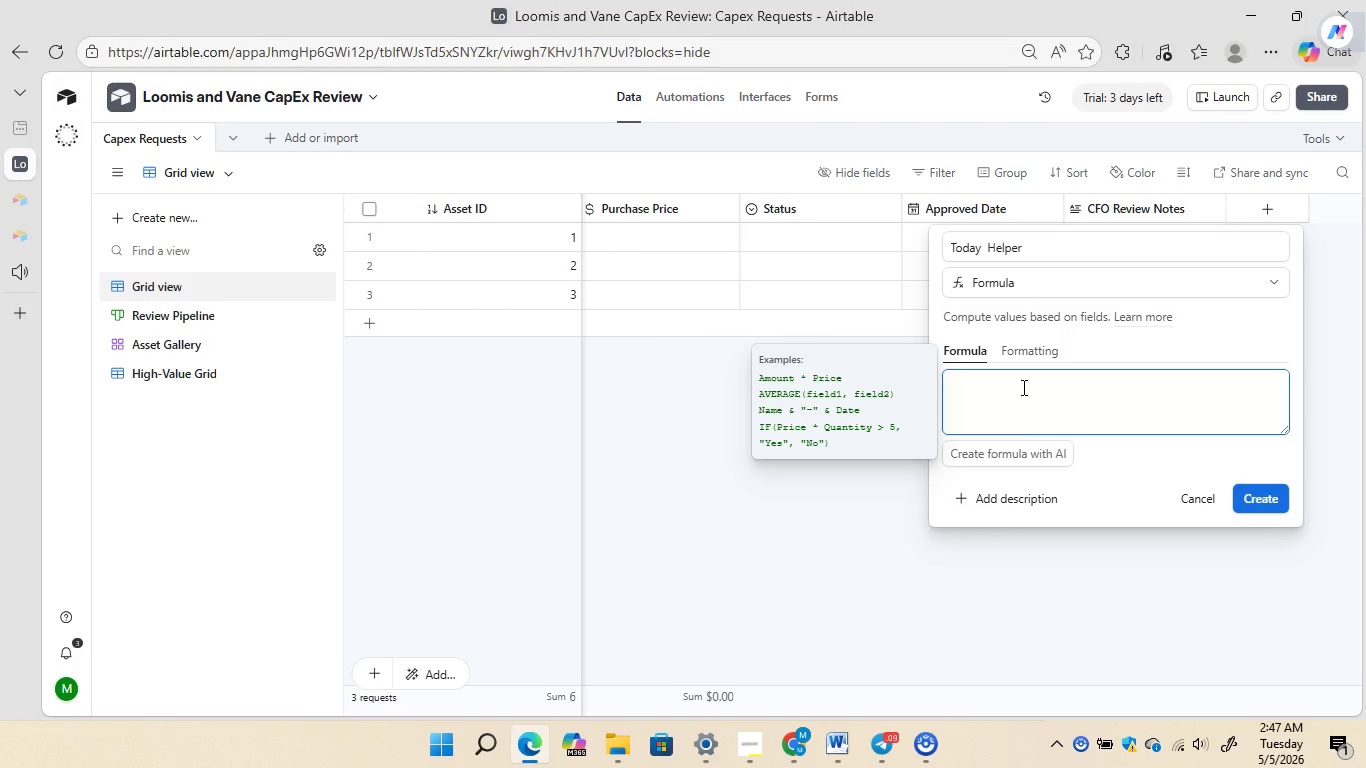 
type(TODAY()
 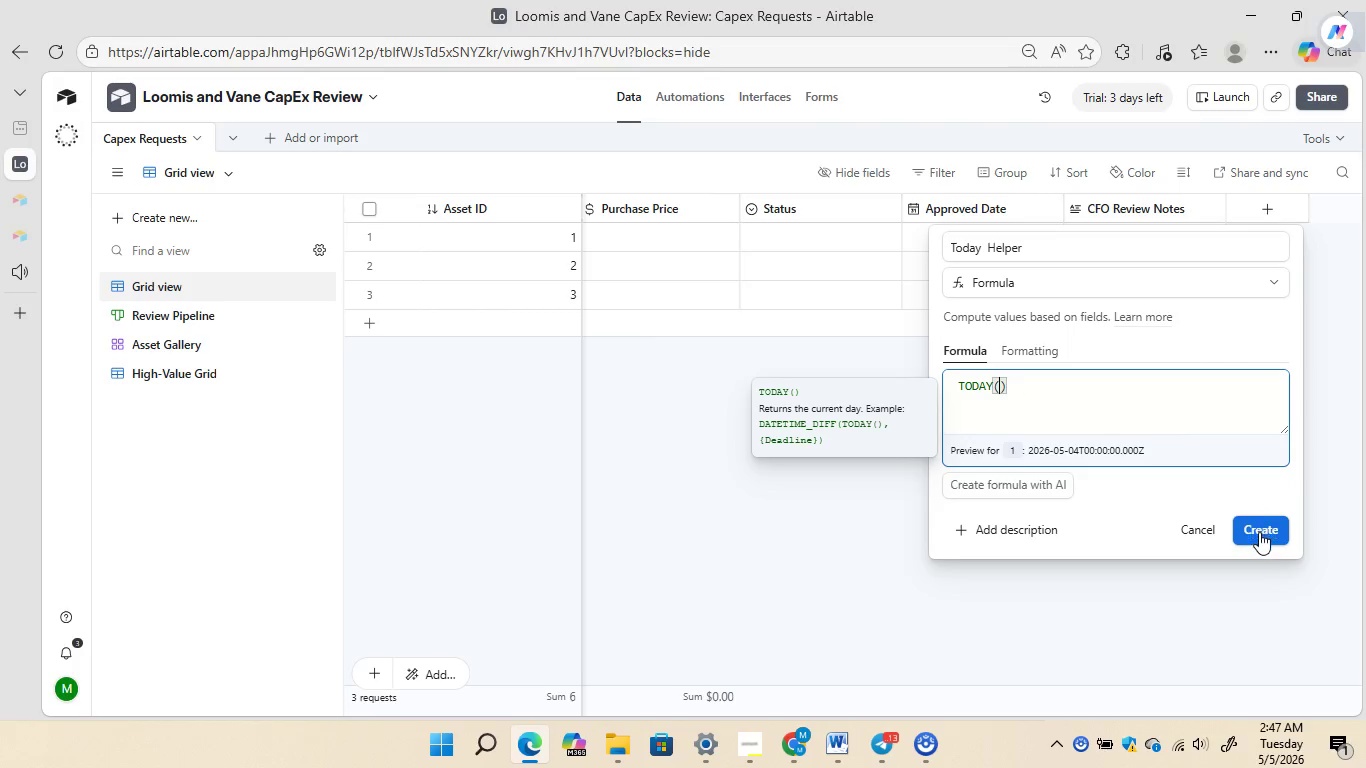 
left_click([1259, 532])
 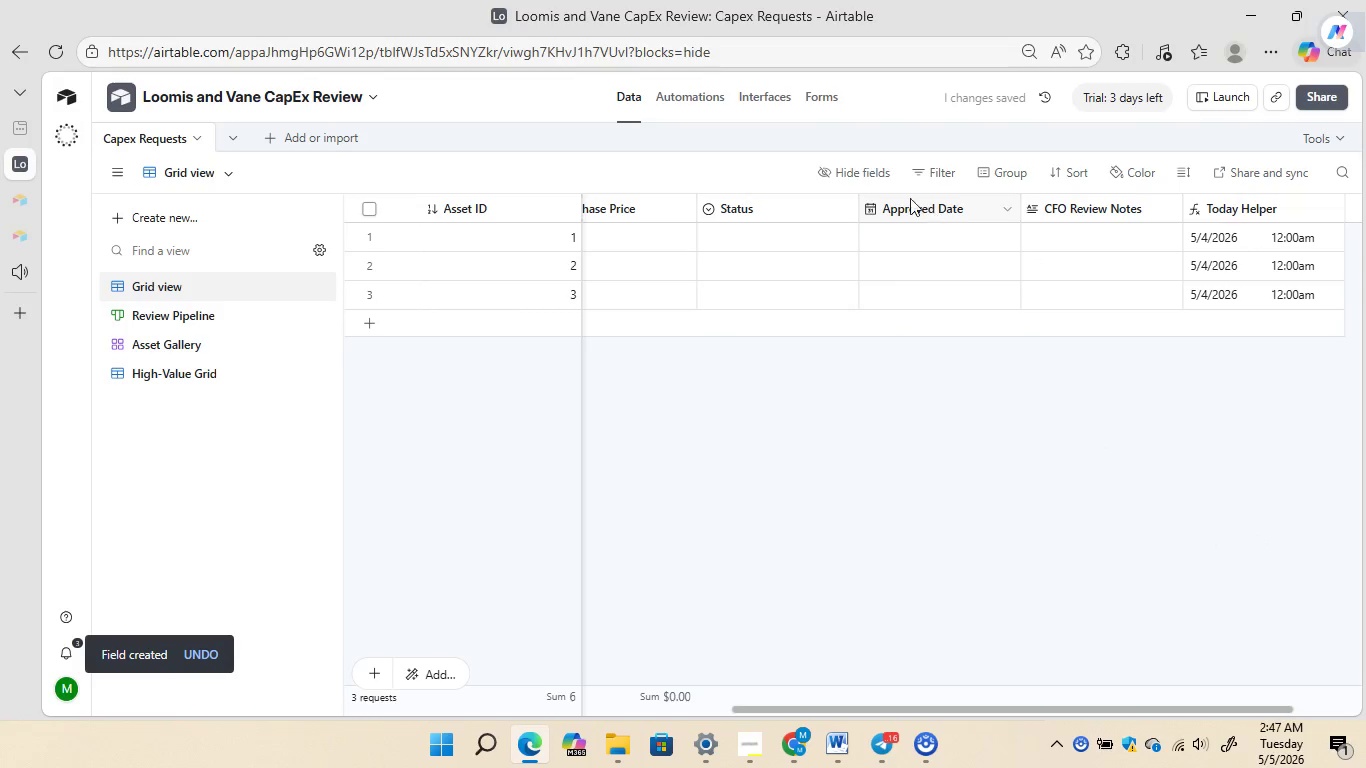 
wait(6.59)
 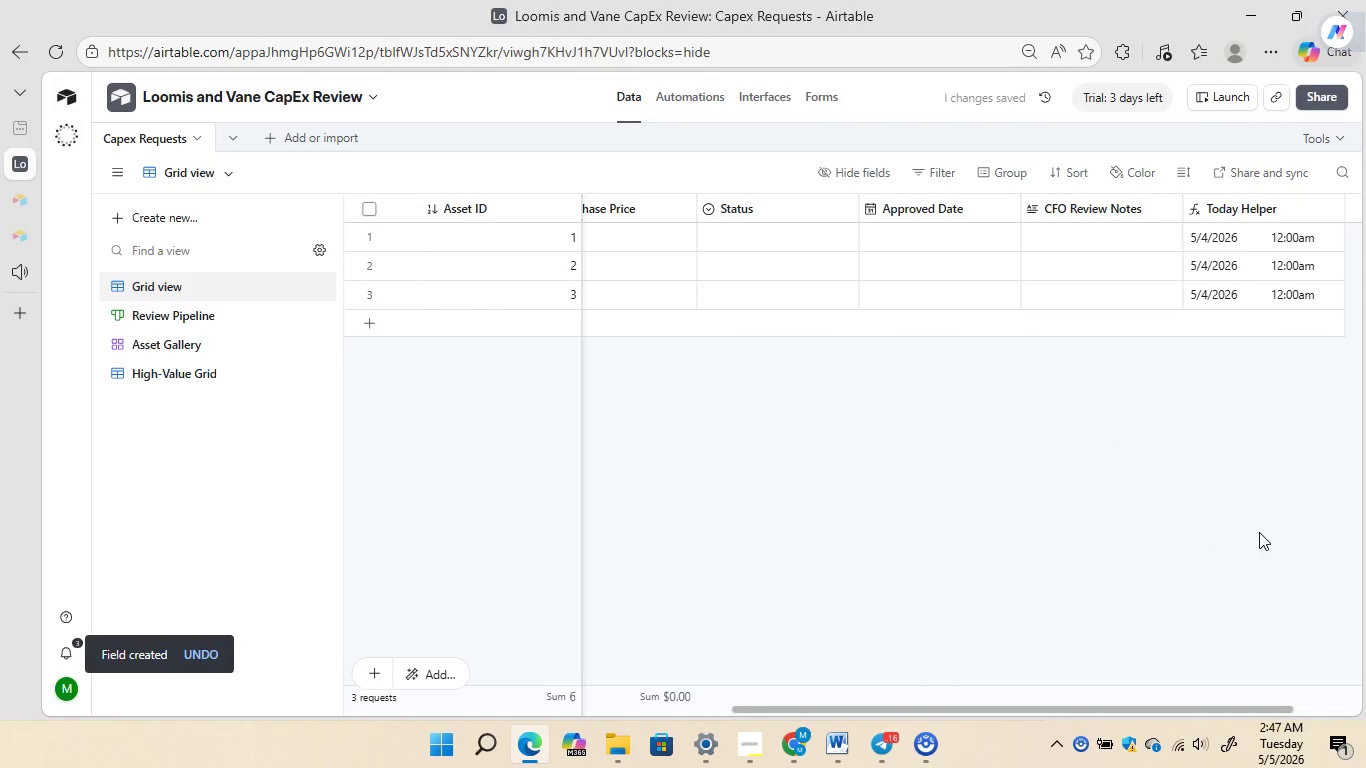 
left_click([697, 105])
 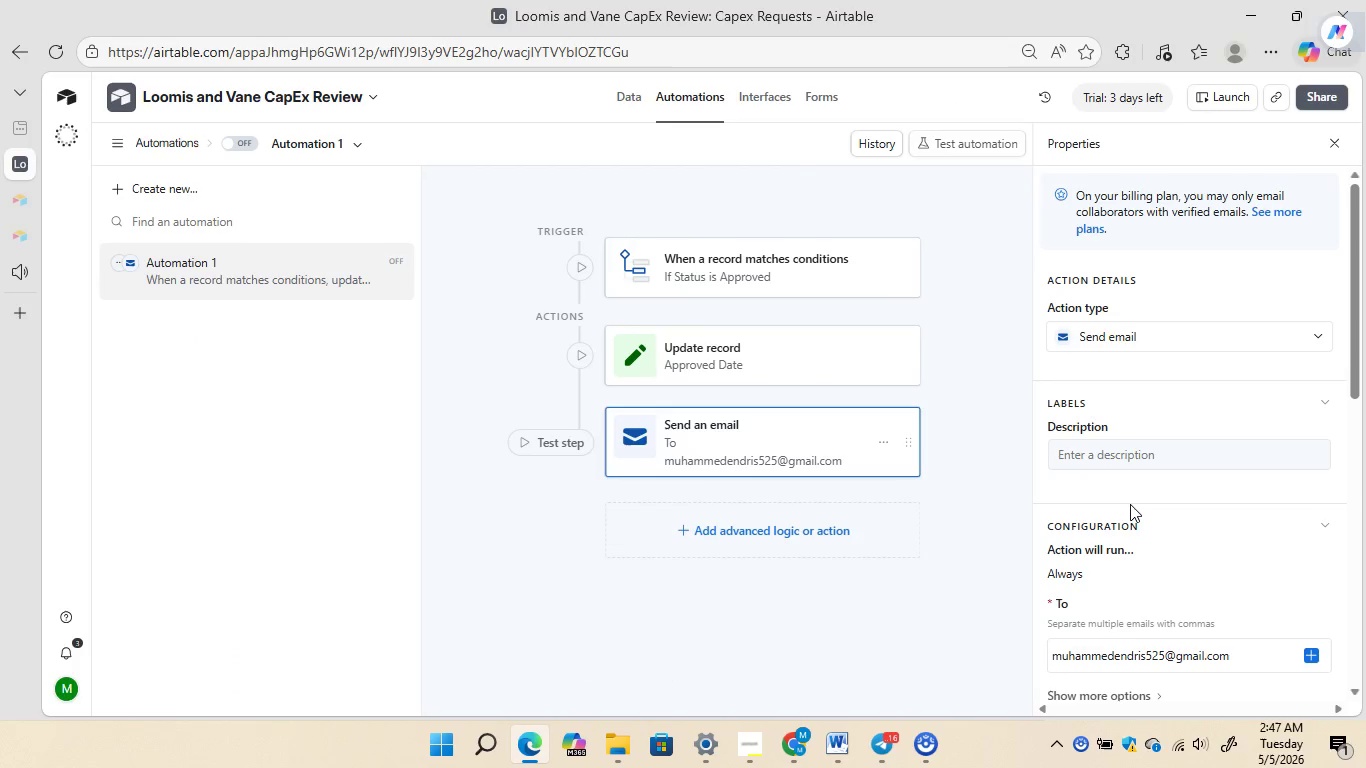 
wait(5.17)
 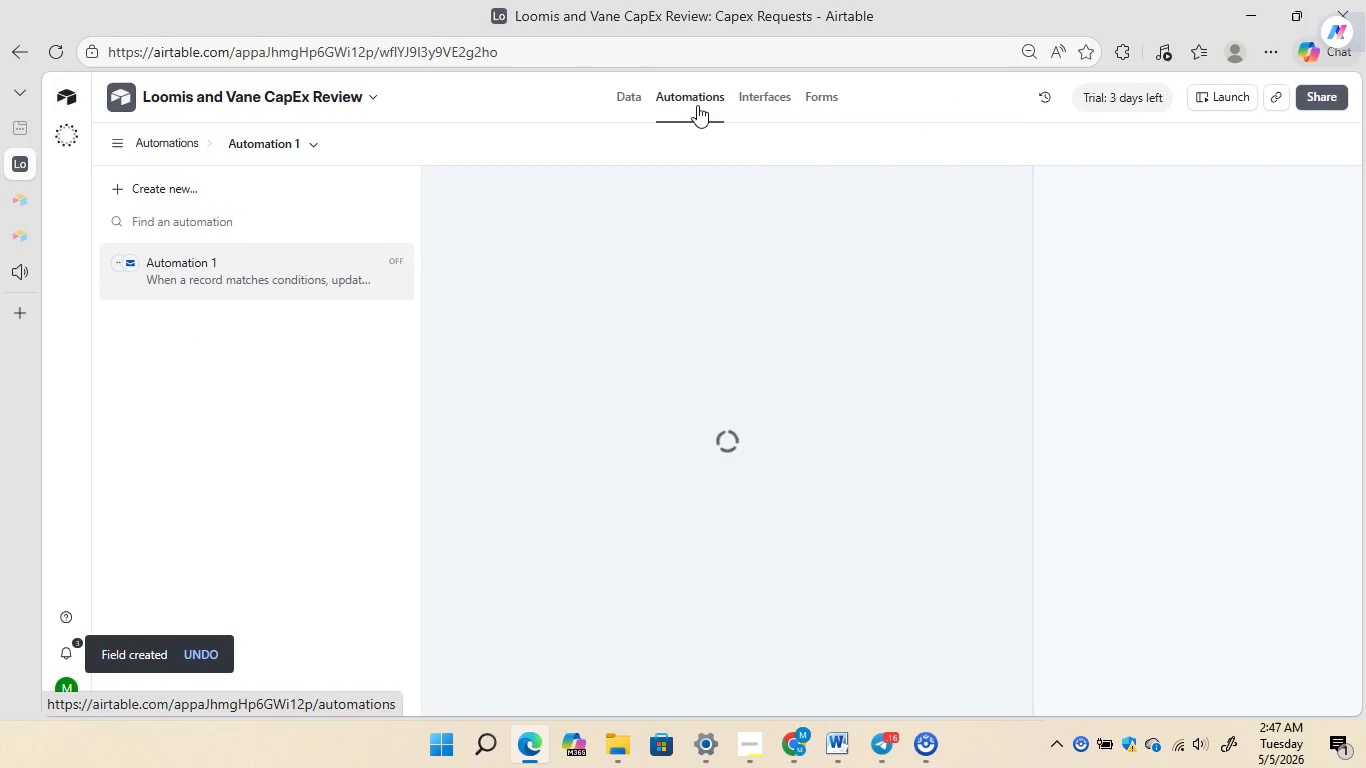 
left_click([834, 346])
 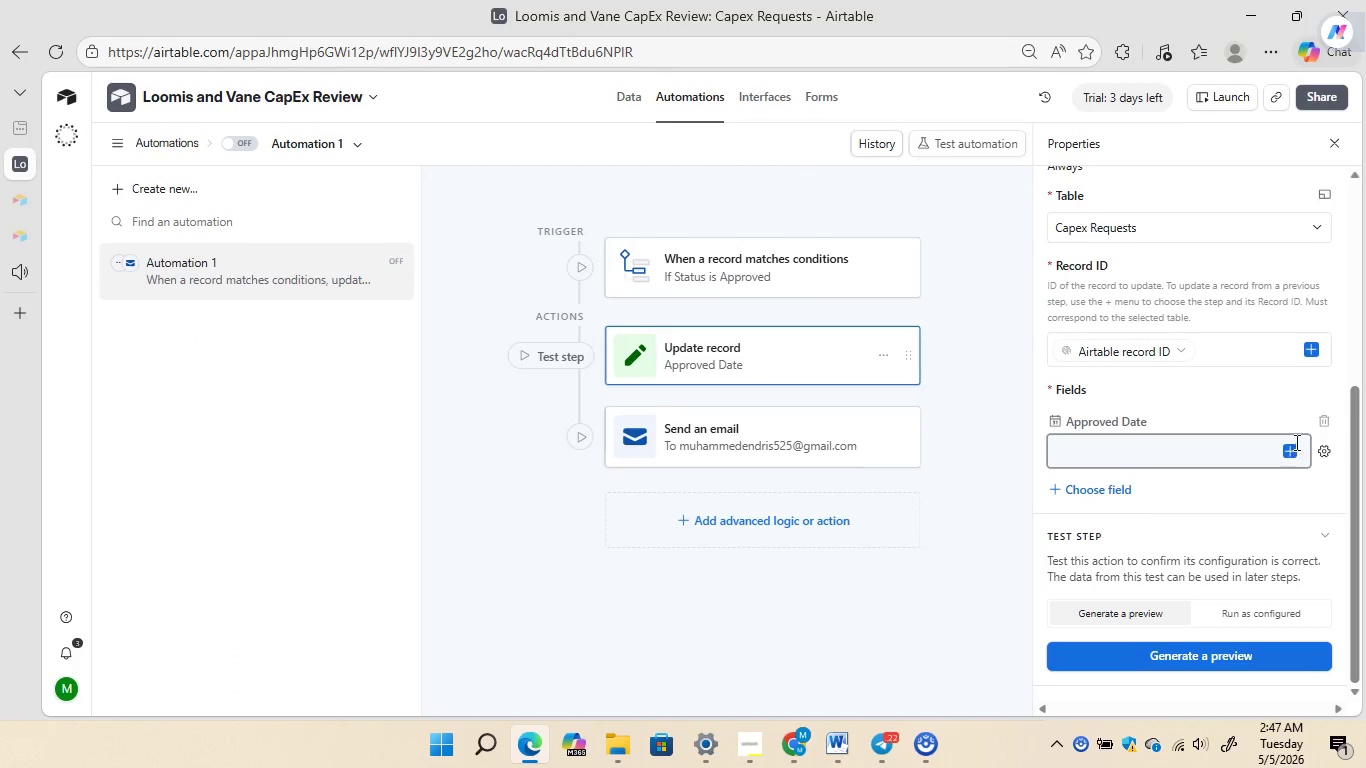 
left_click([1290, 448])
 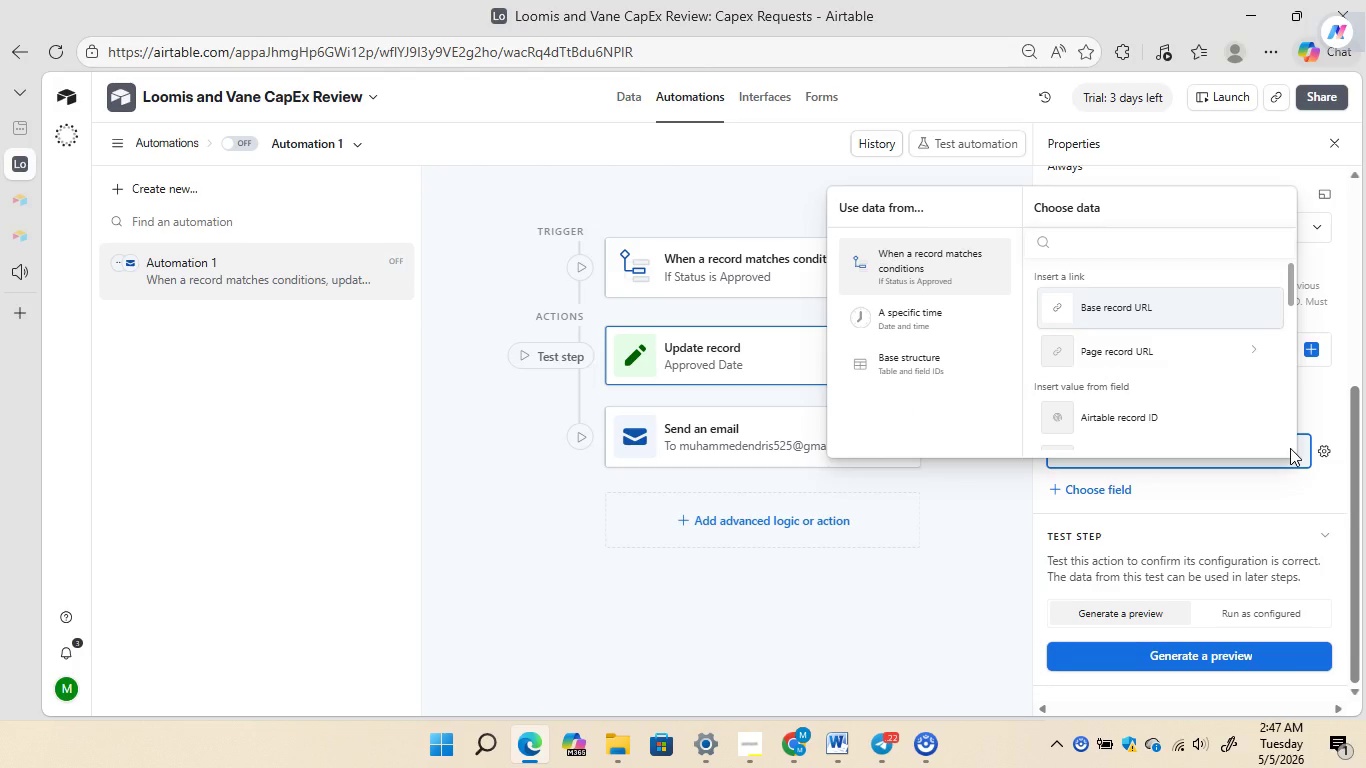 
type(to)
 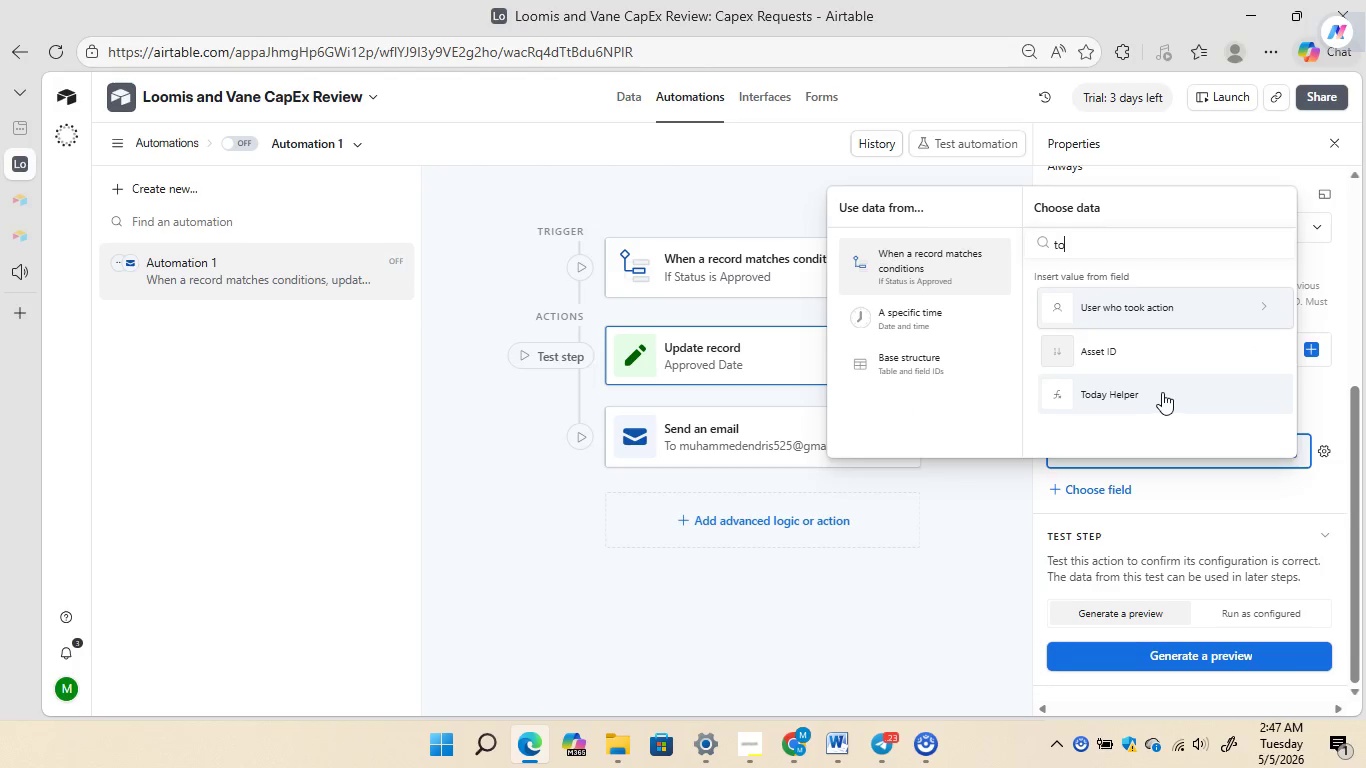 
left_click([1153, 392])
 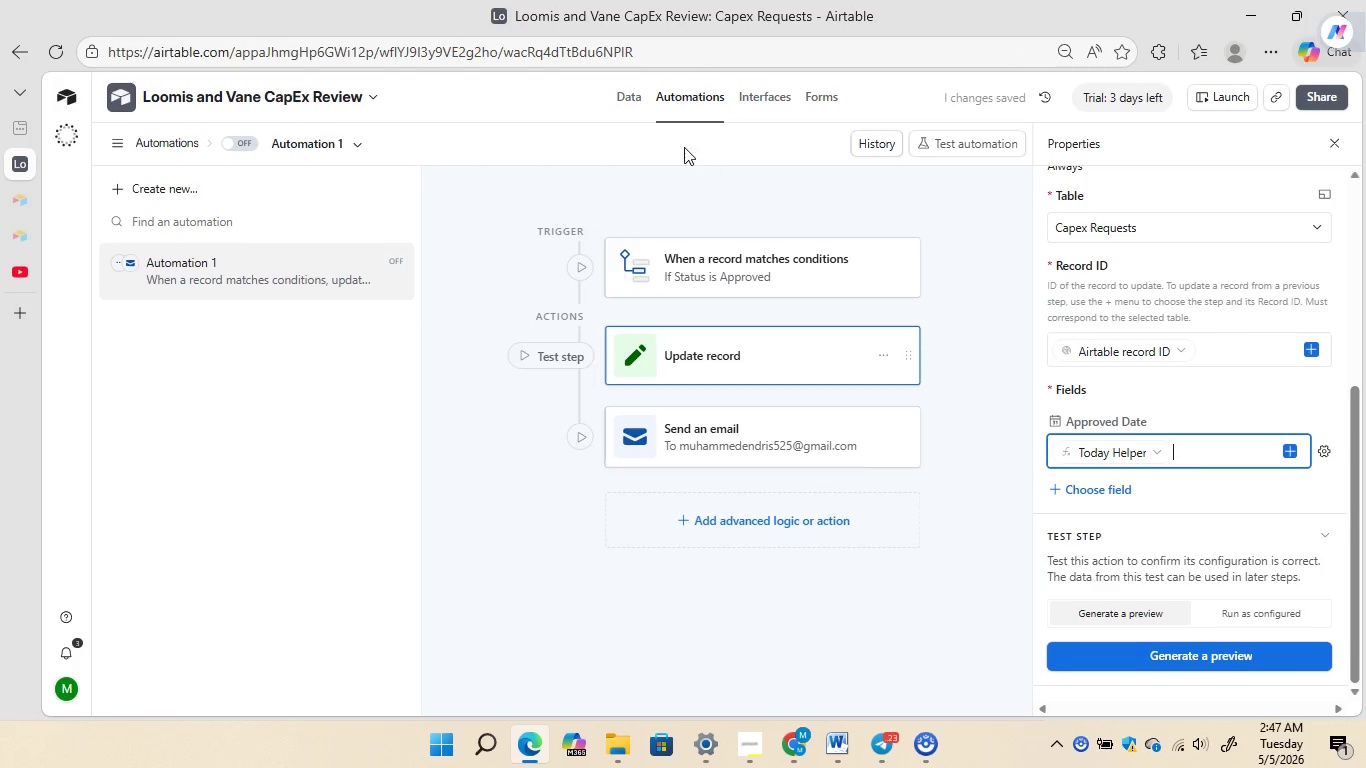 
left_click([634, 105])
 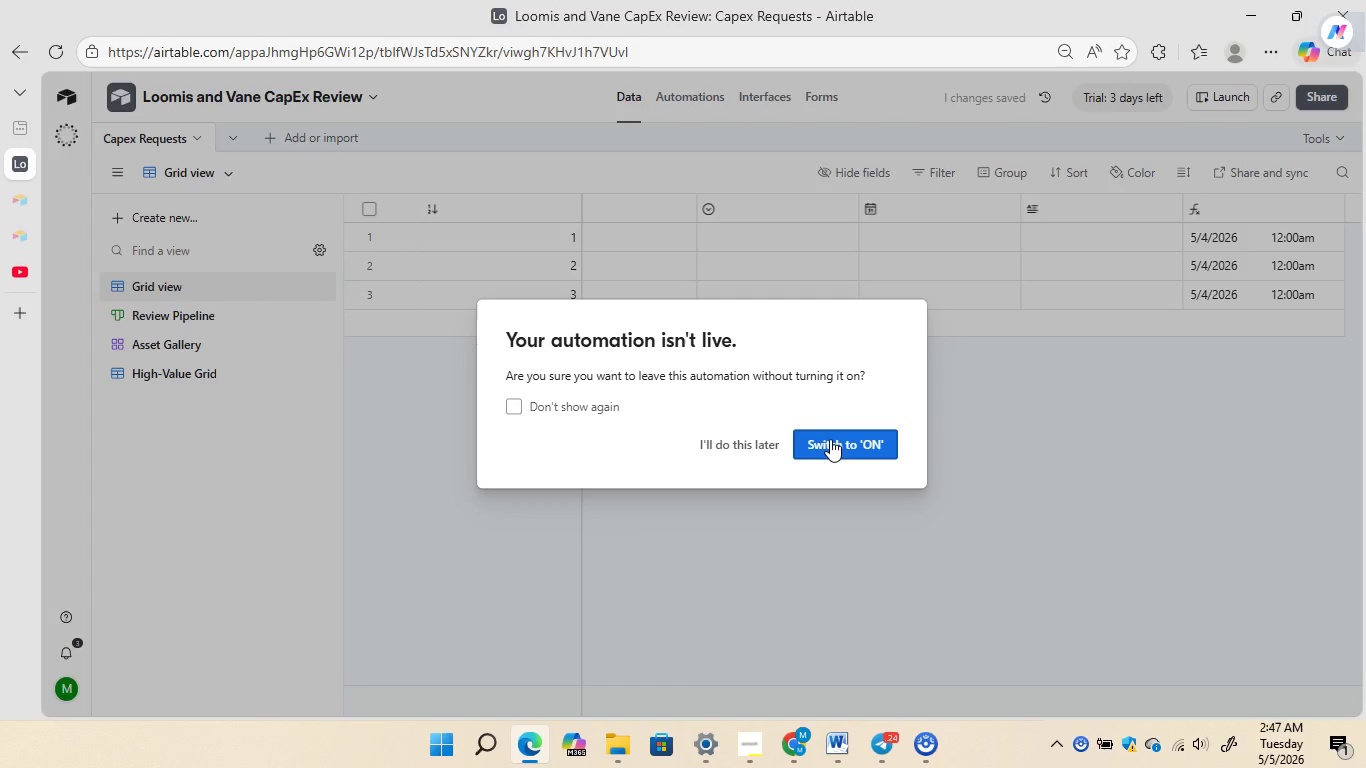 
left_click([832, 439])
 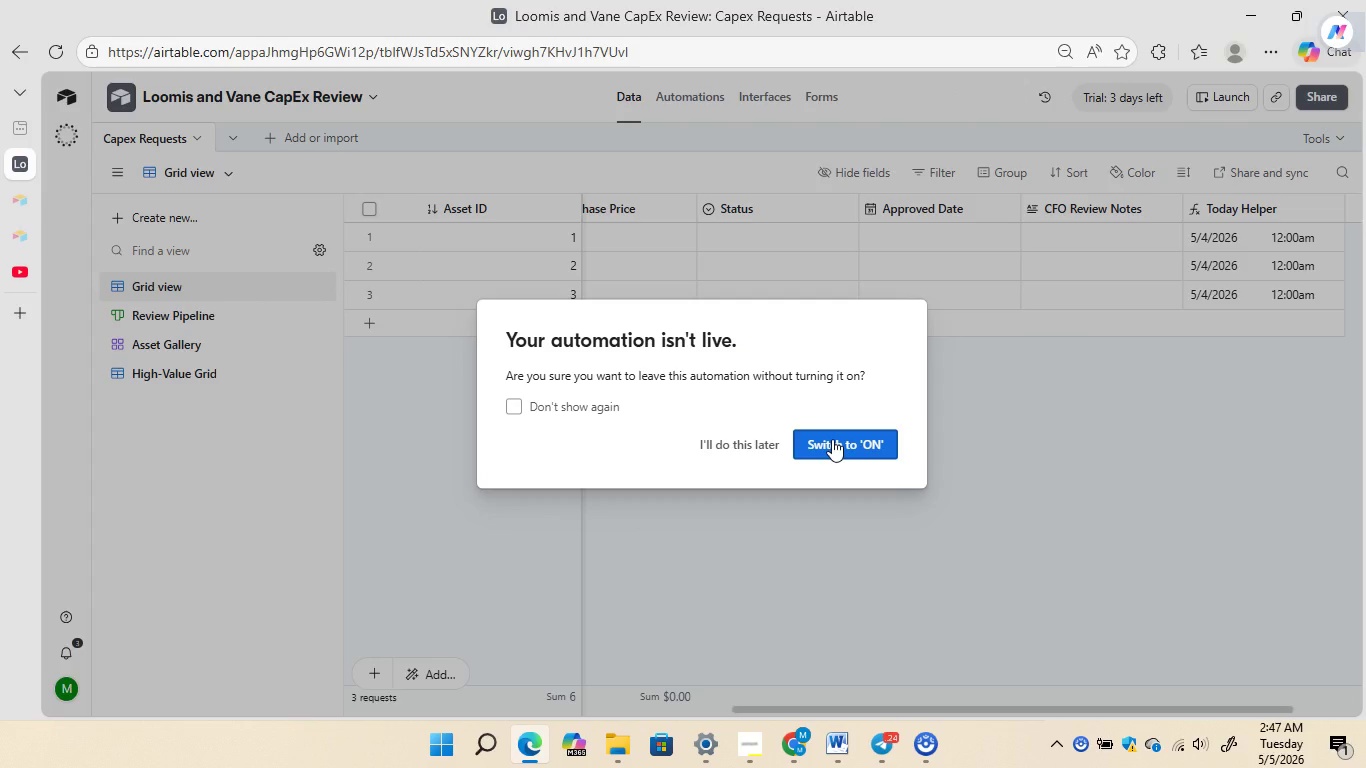 
left_click([832, 439])
 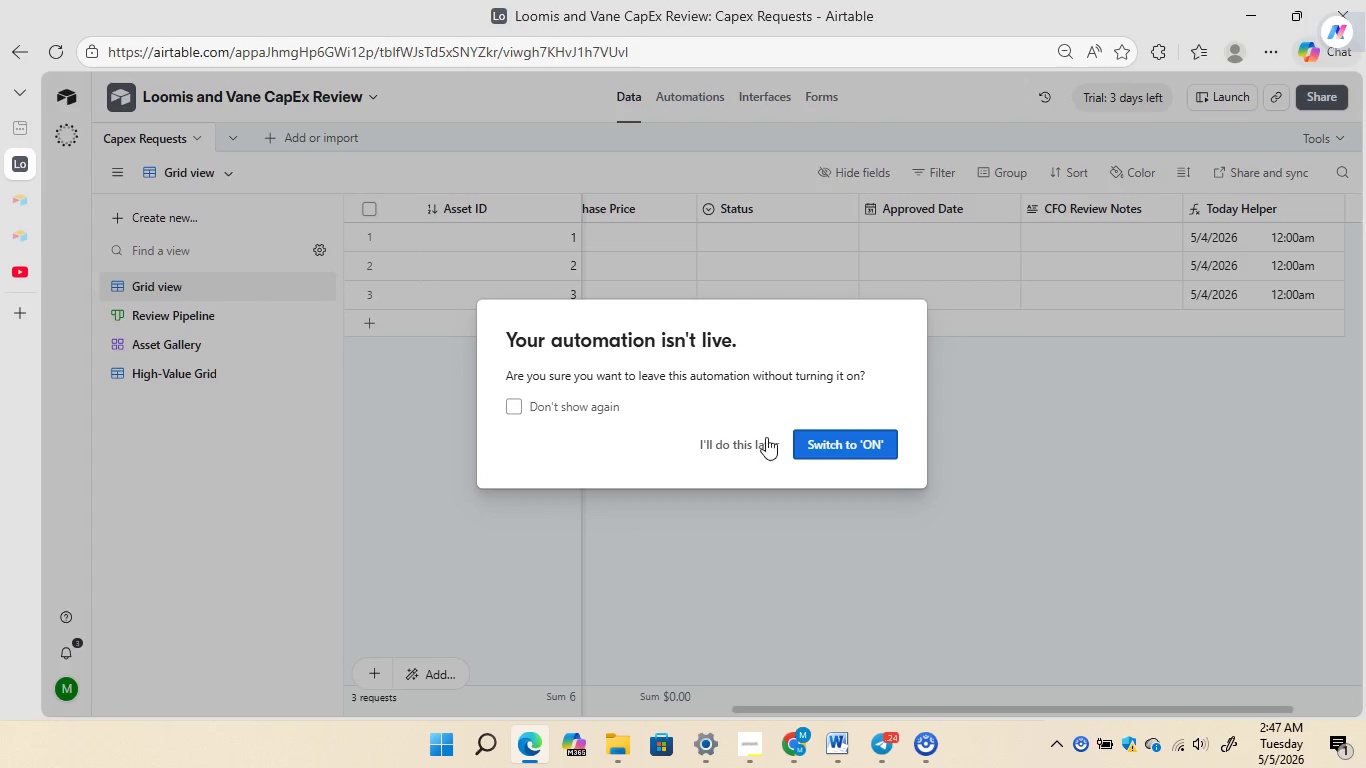 
left_click([765, 440])
 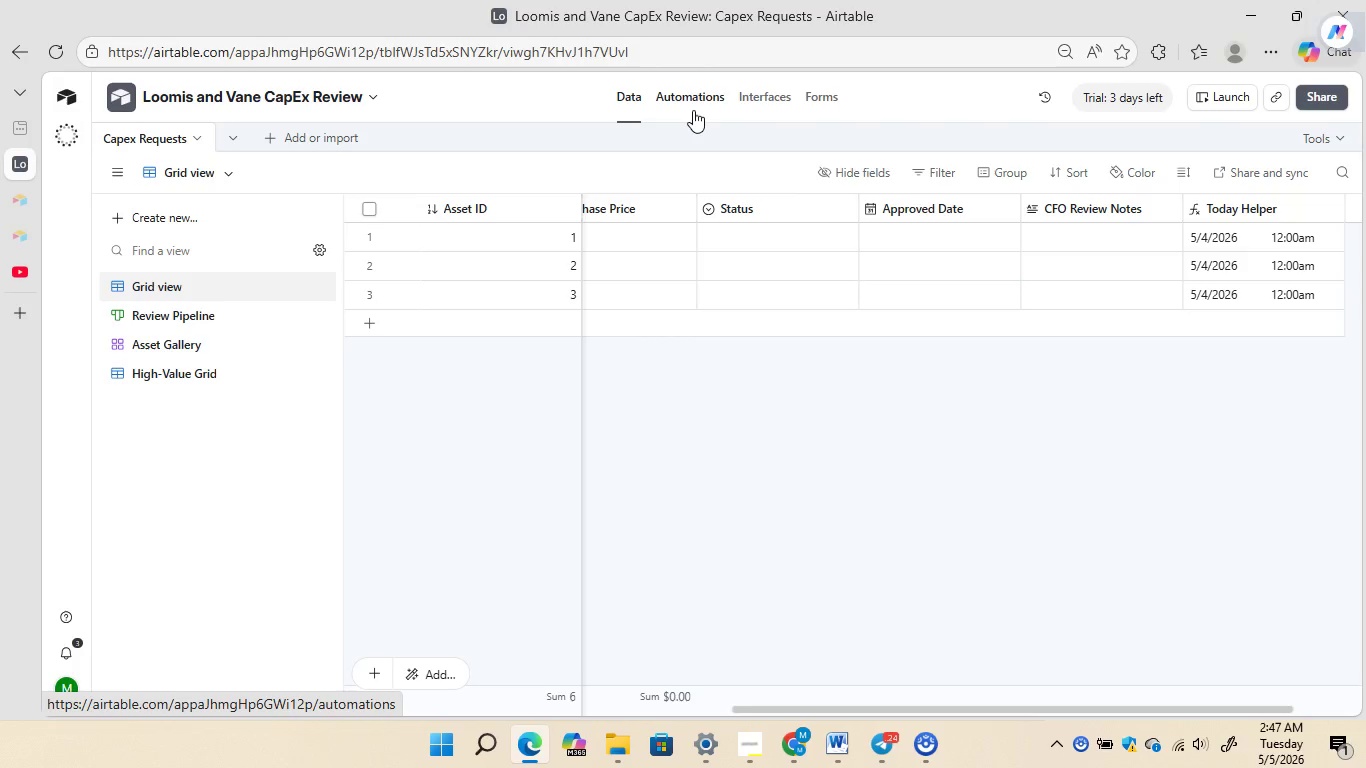 
left_click([693, 110])
 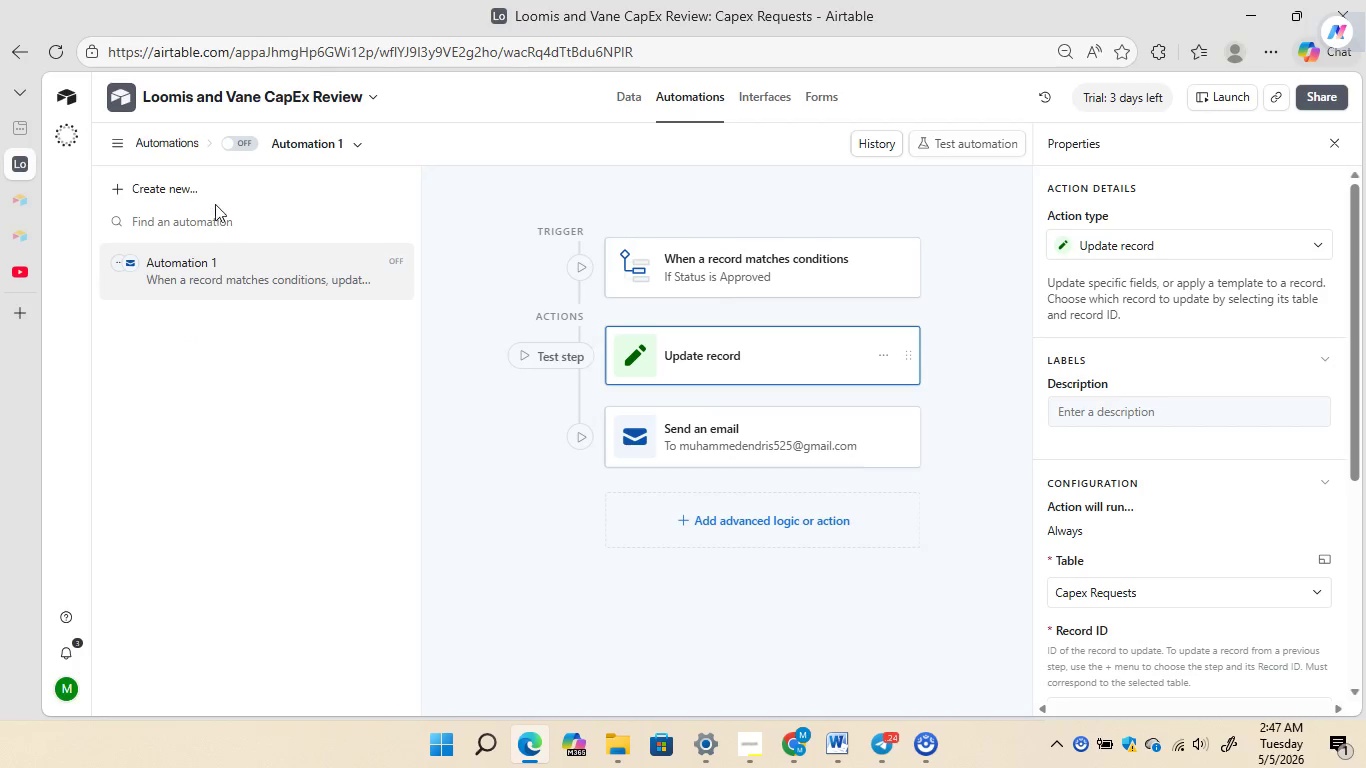 
left_click([243, 141])
 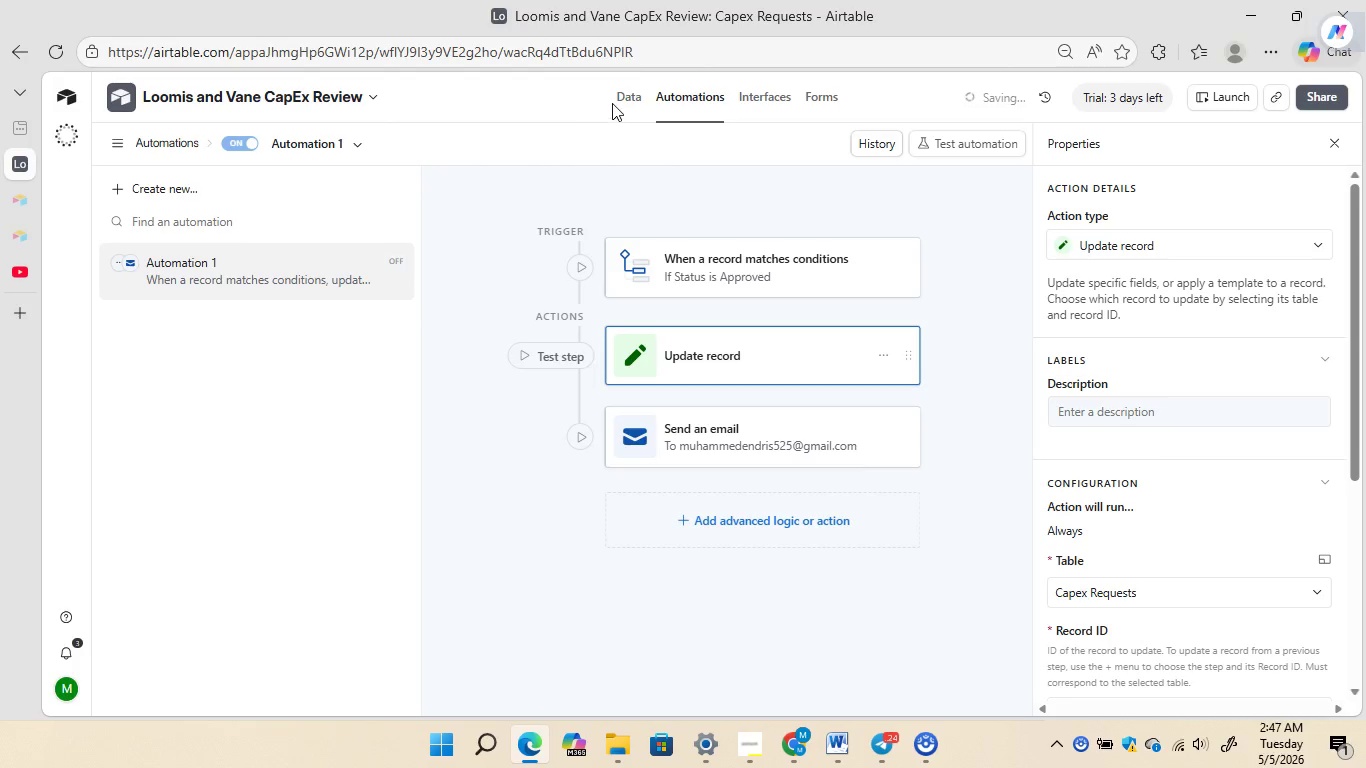 
left_click([614, 103])
 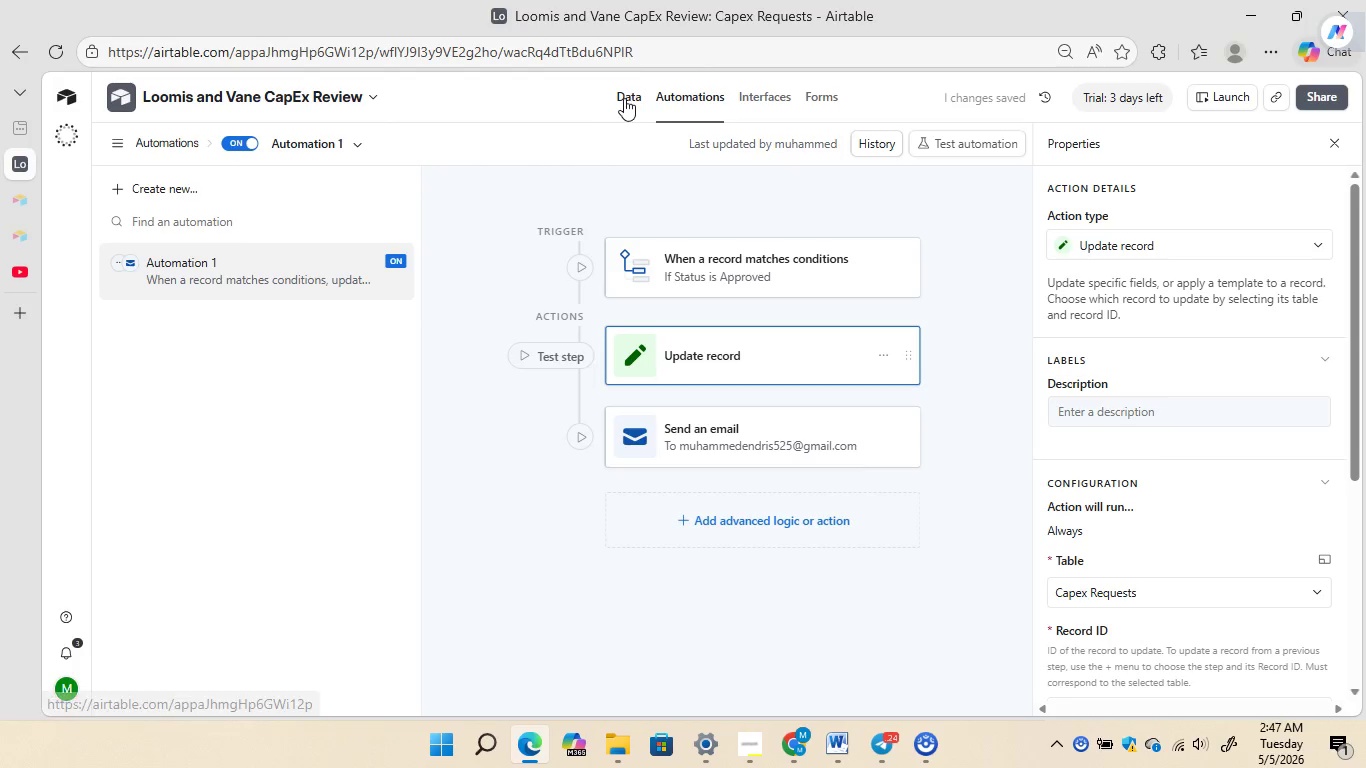 
left_click([624, 98])
 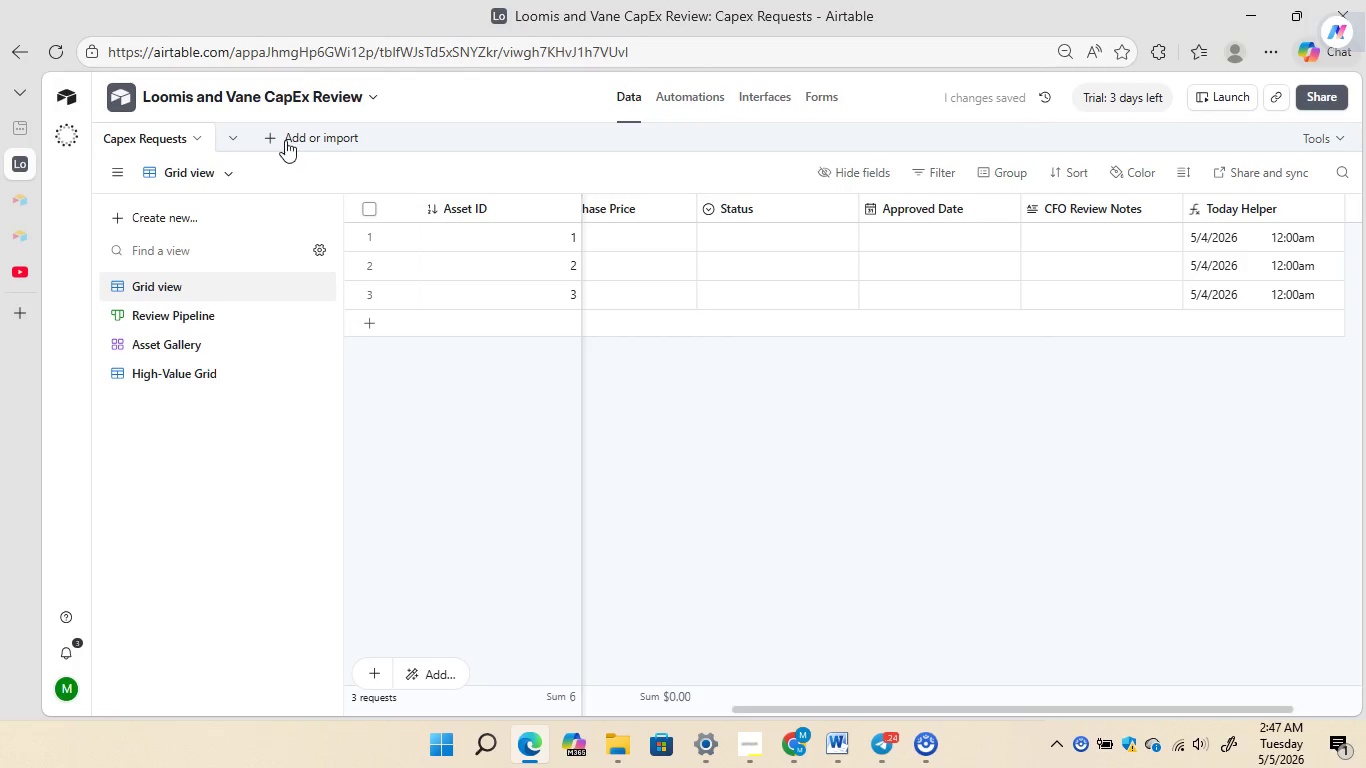 
left_click([274, 140])
 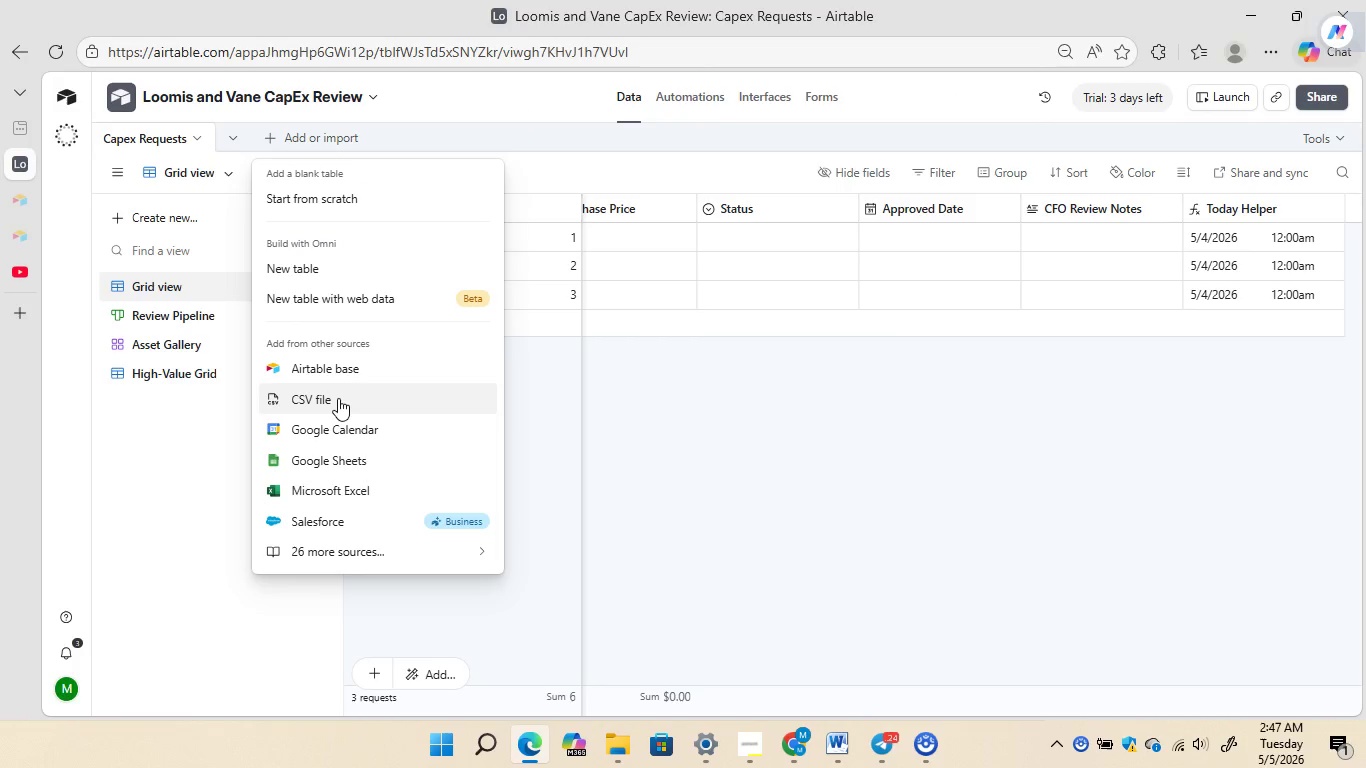 
left_click([338, 402])
 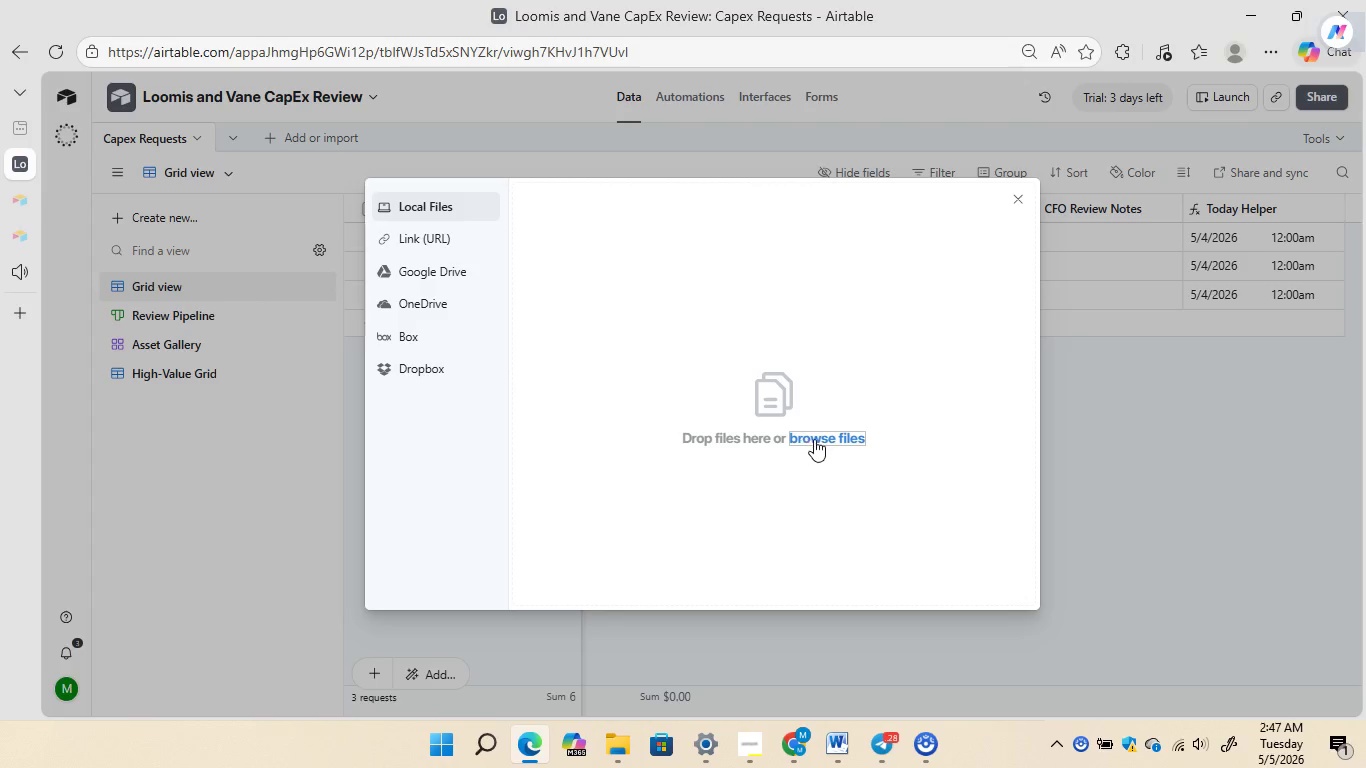 
left_click([817, 439])
 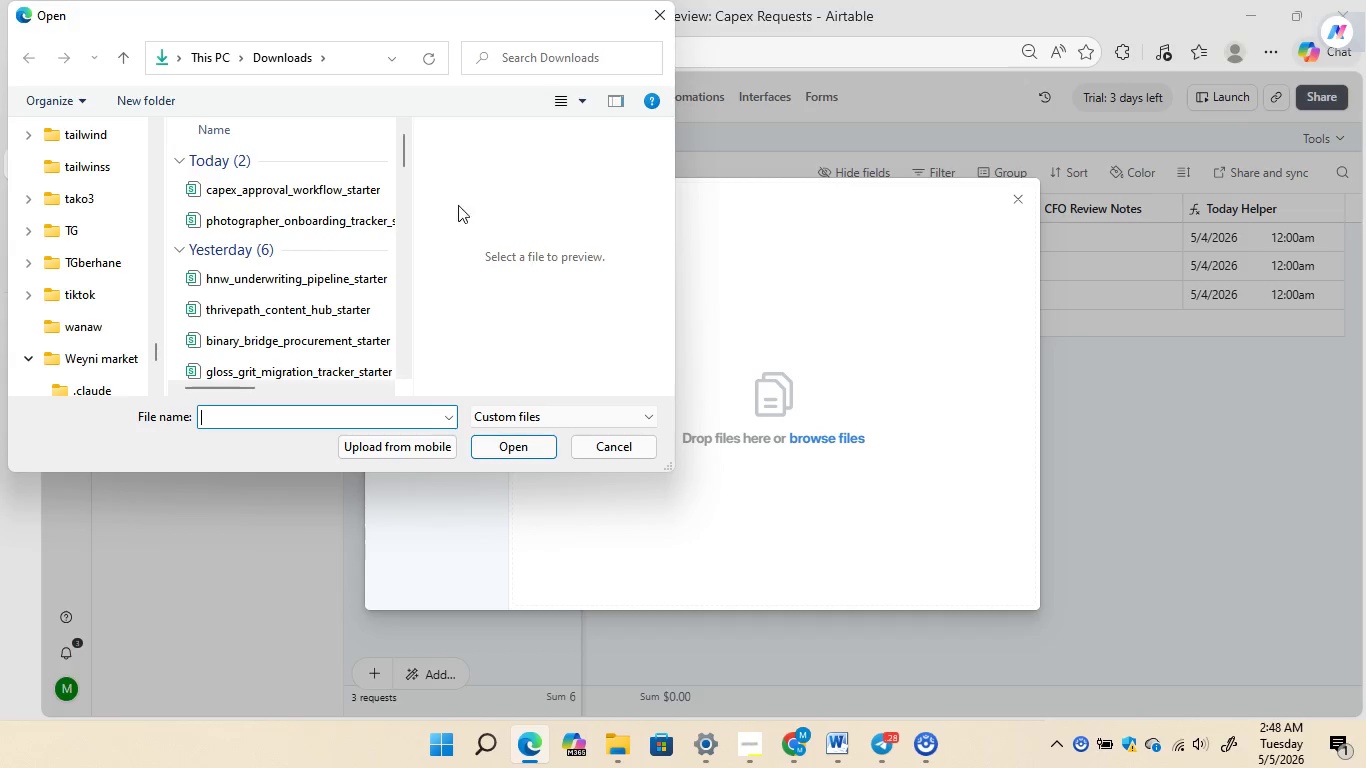 
left_click([335, 182])
 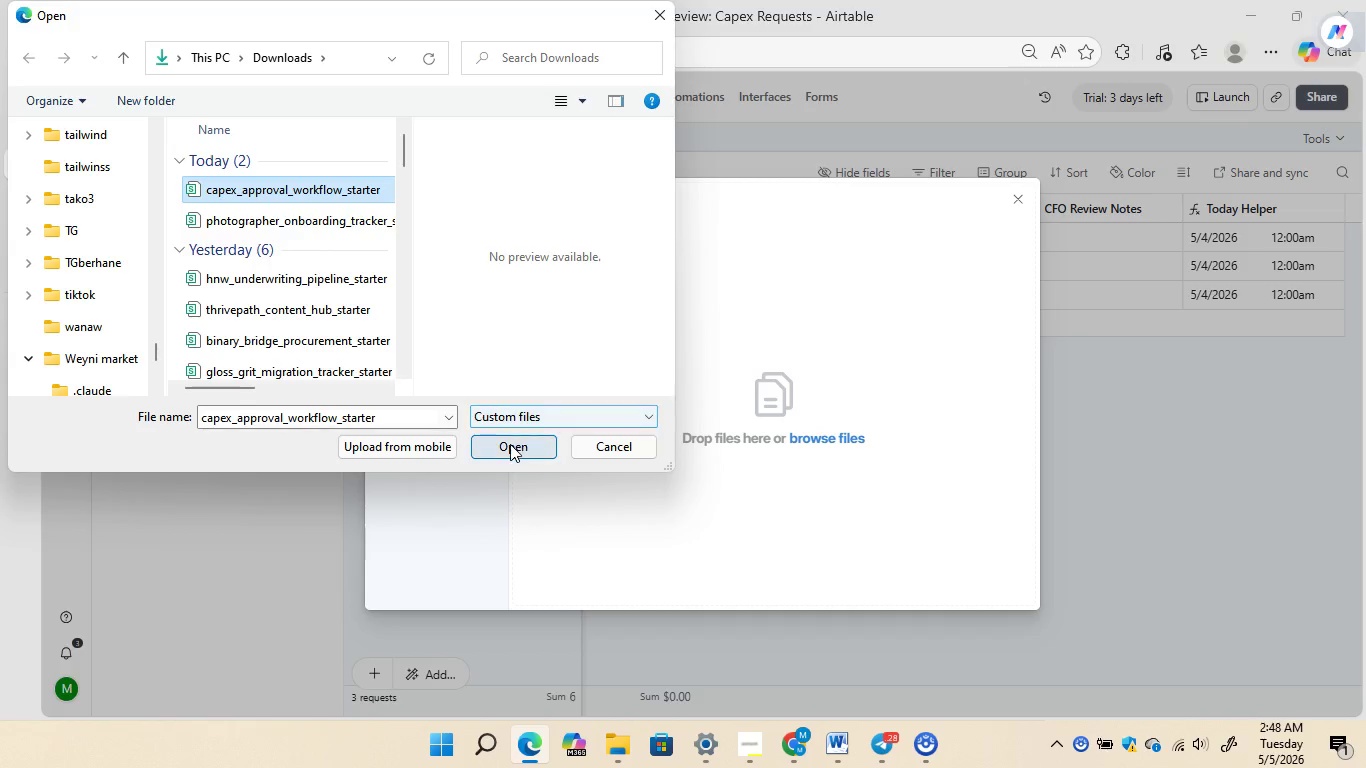 
left_click([510, 444])
 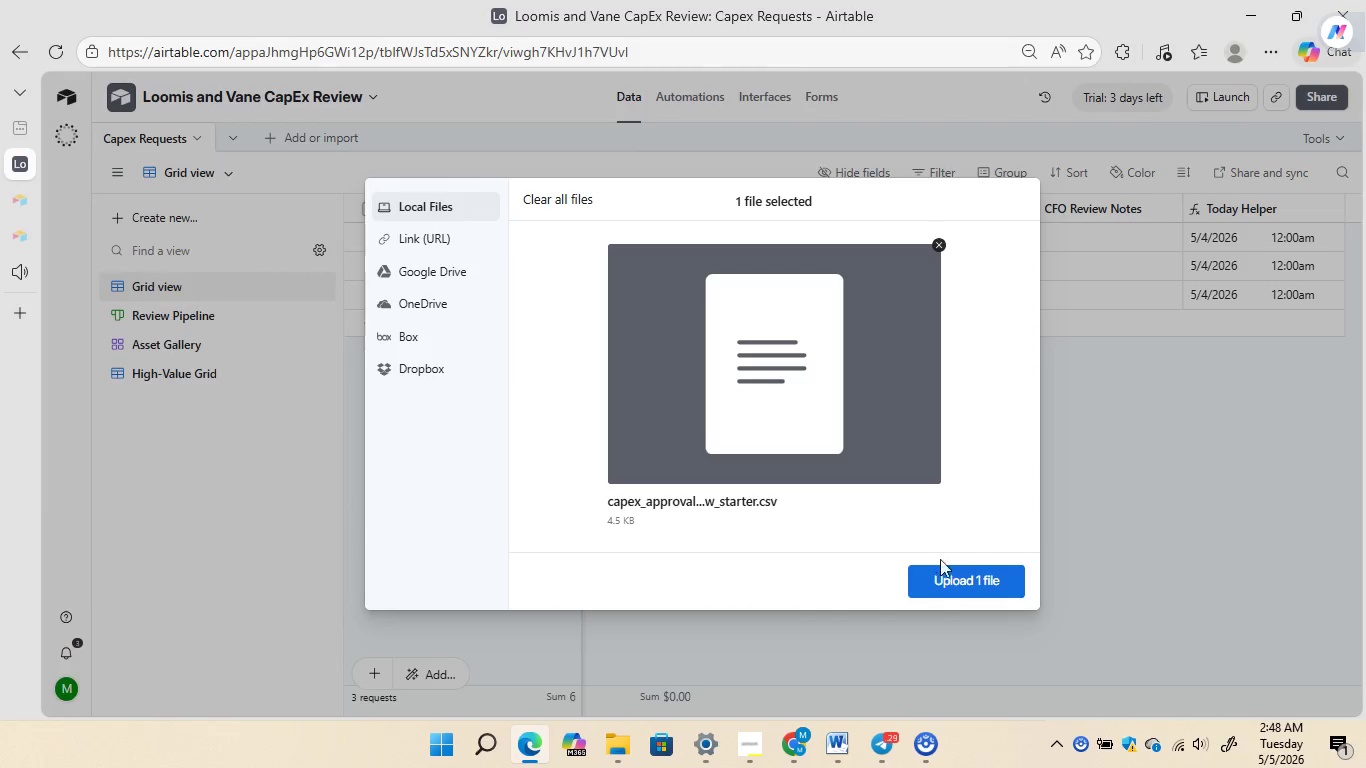 
left_click([940, 585])
 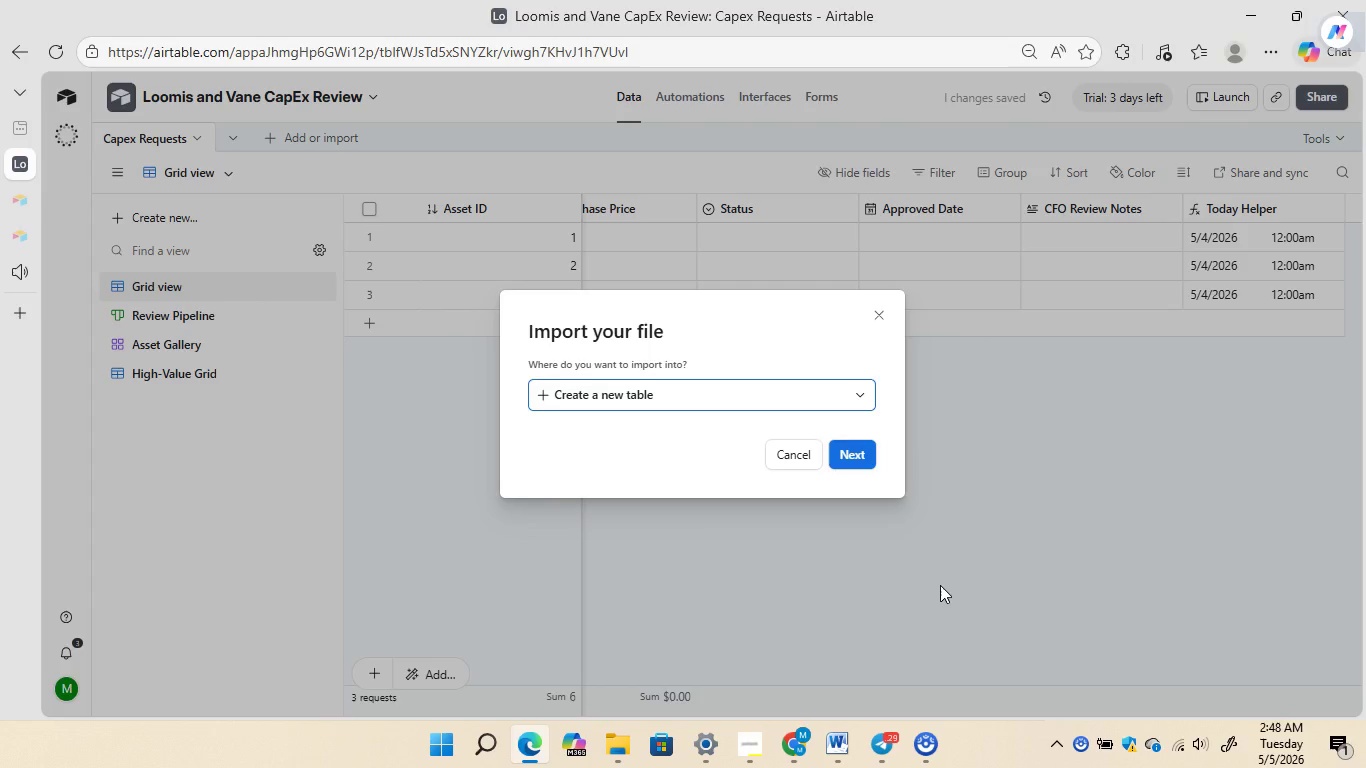 
wait(13.89)
 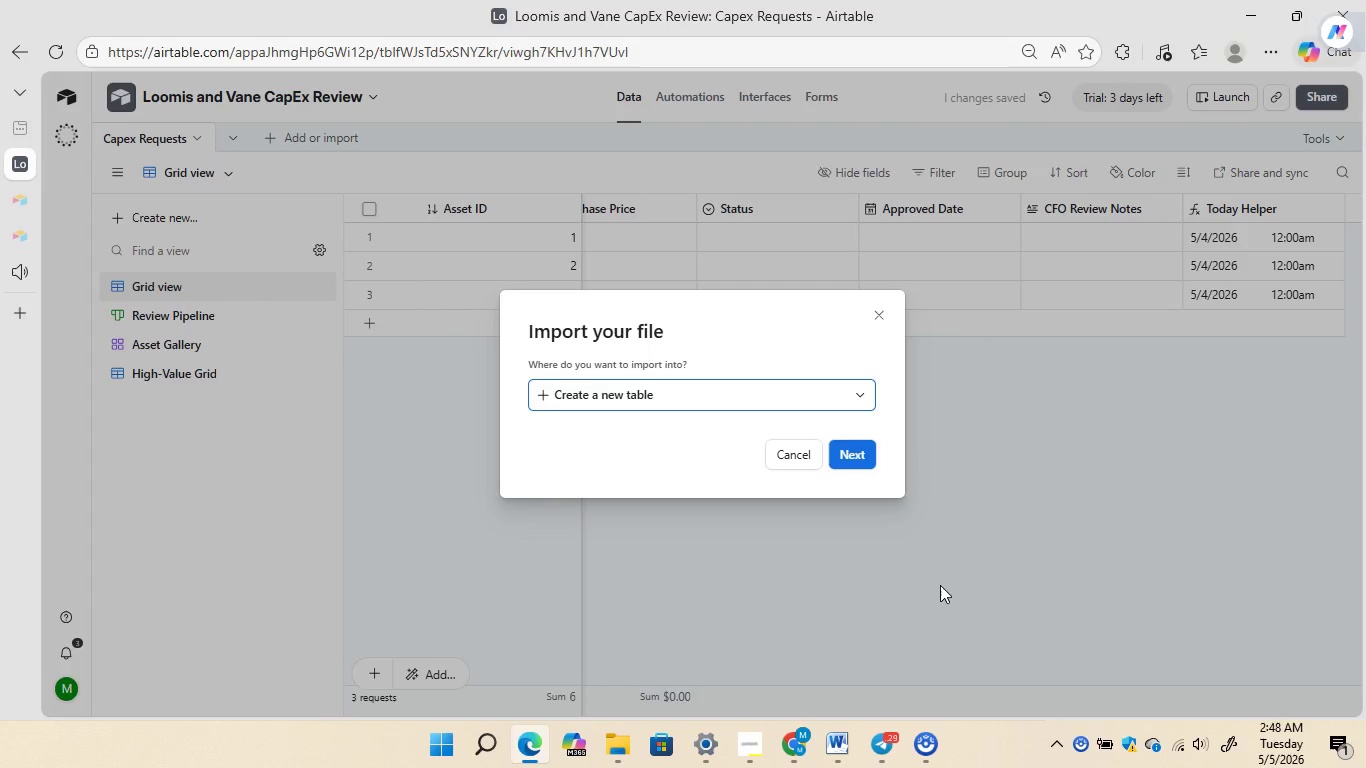 
left_click([858, 391])
 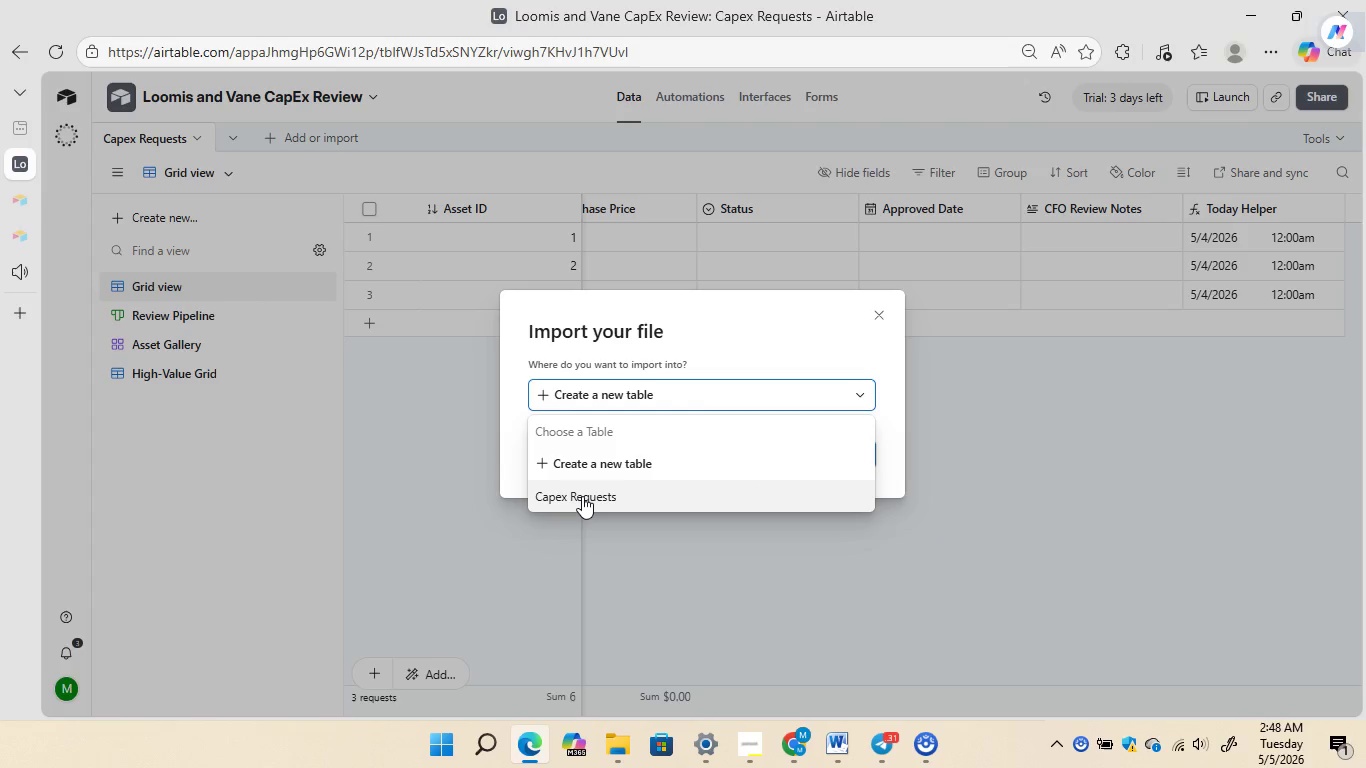 
left_click([582, 496])
 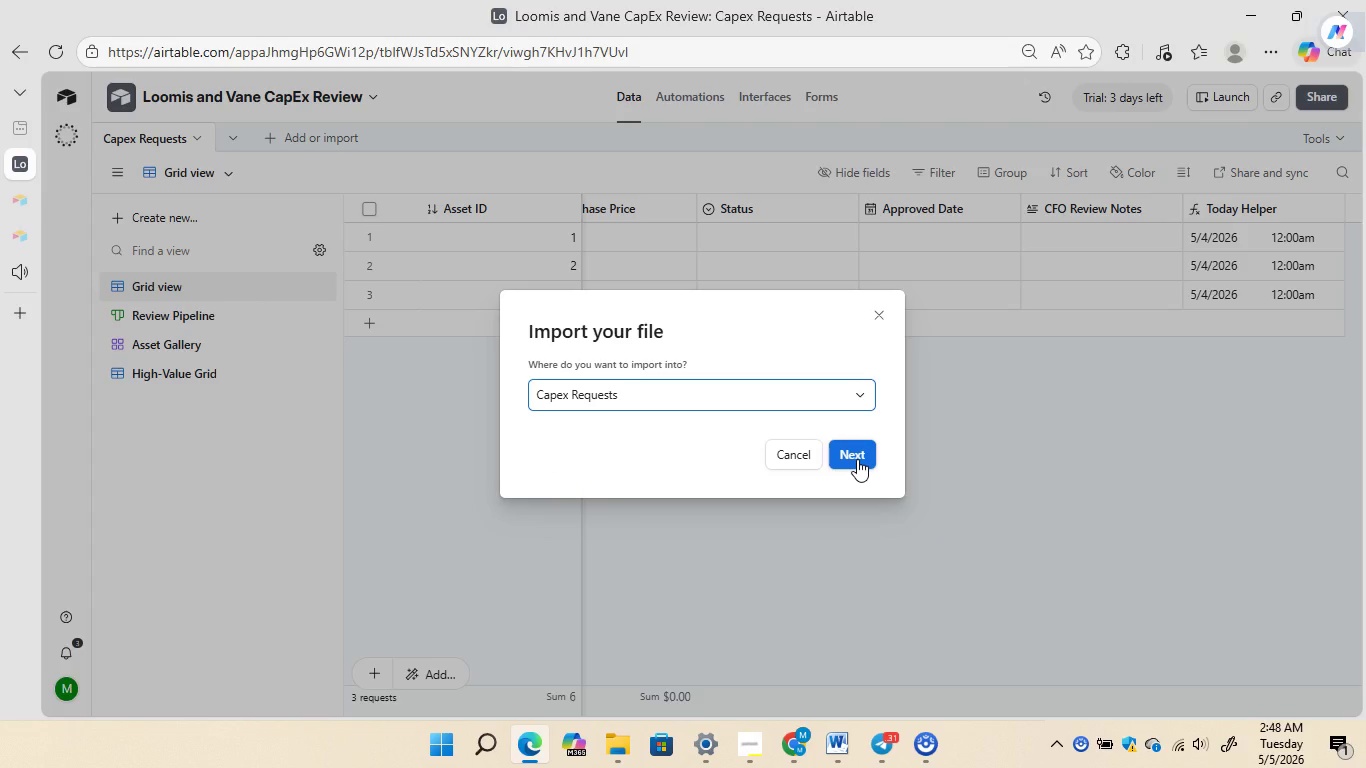 
left_click([857, 459])
 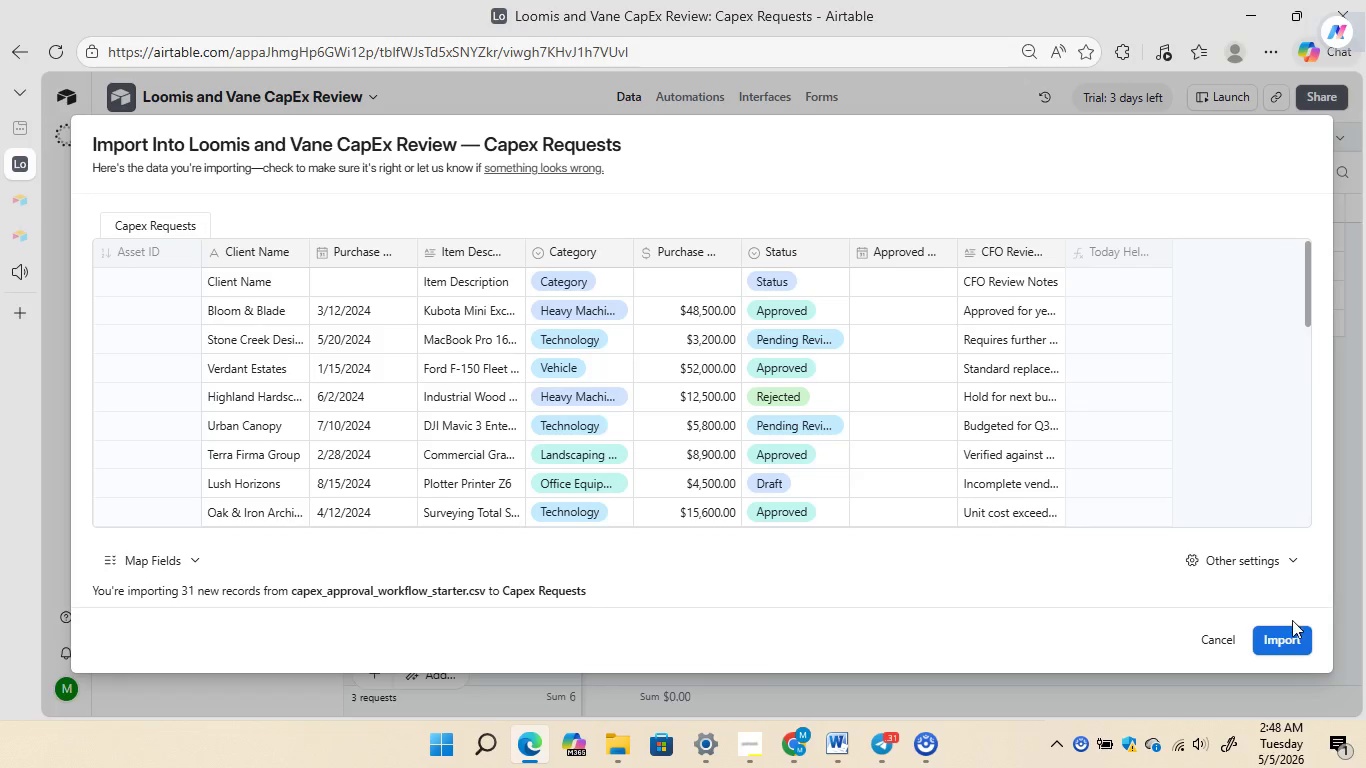 
wait(7.12)
 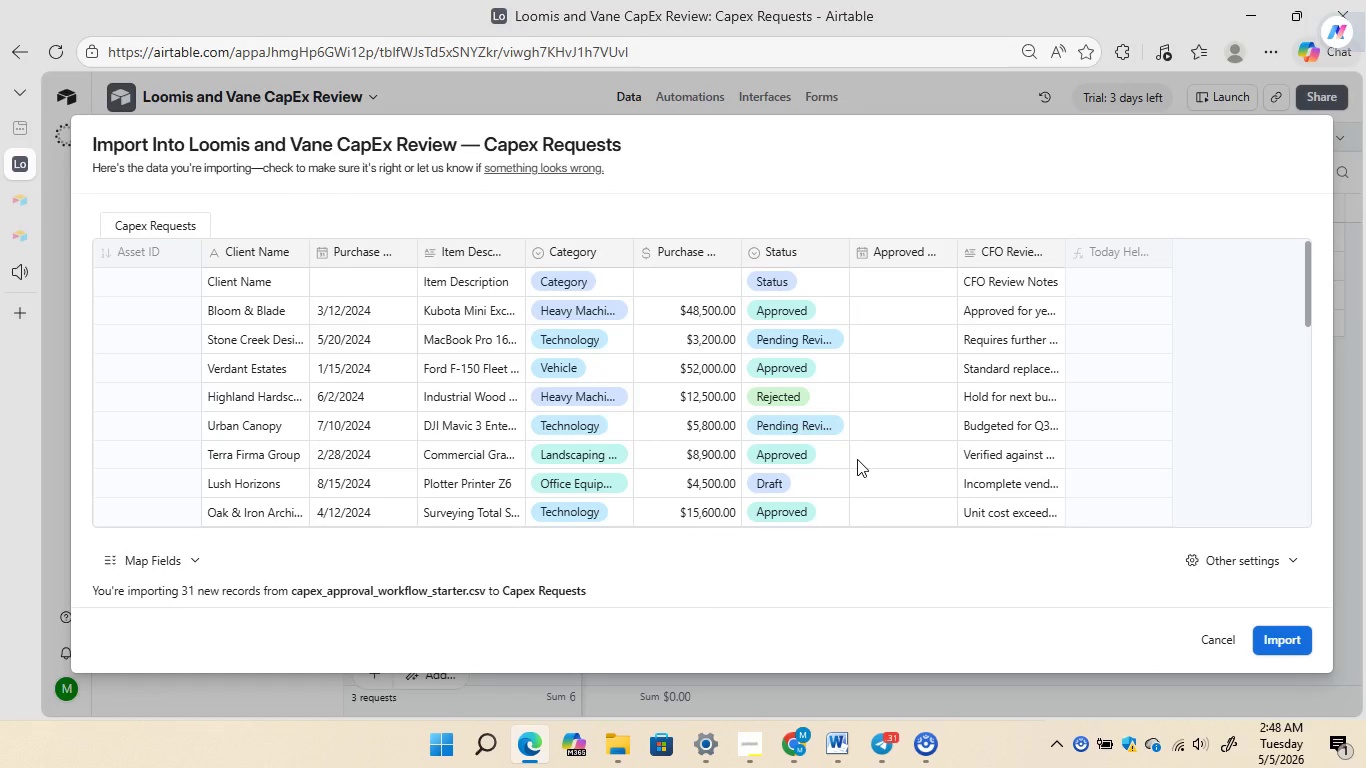 
left_click([1287, 641])
 